 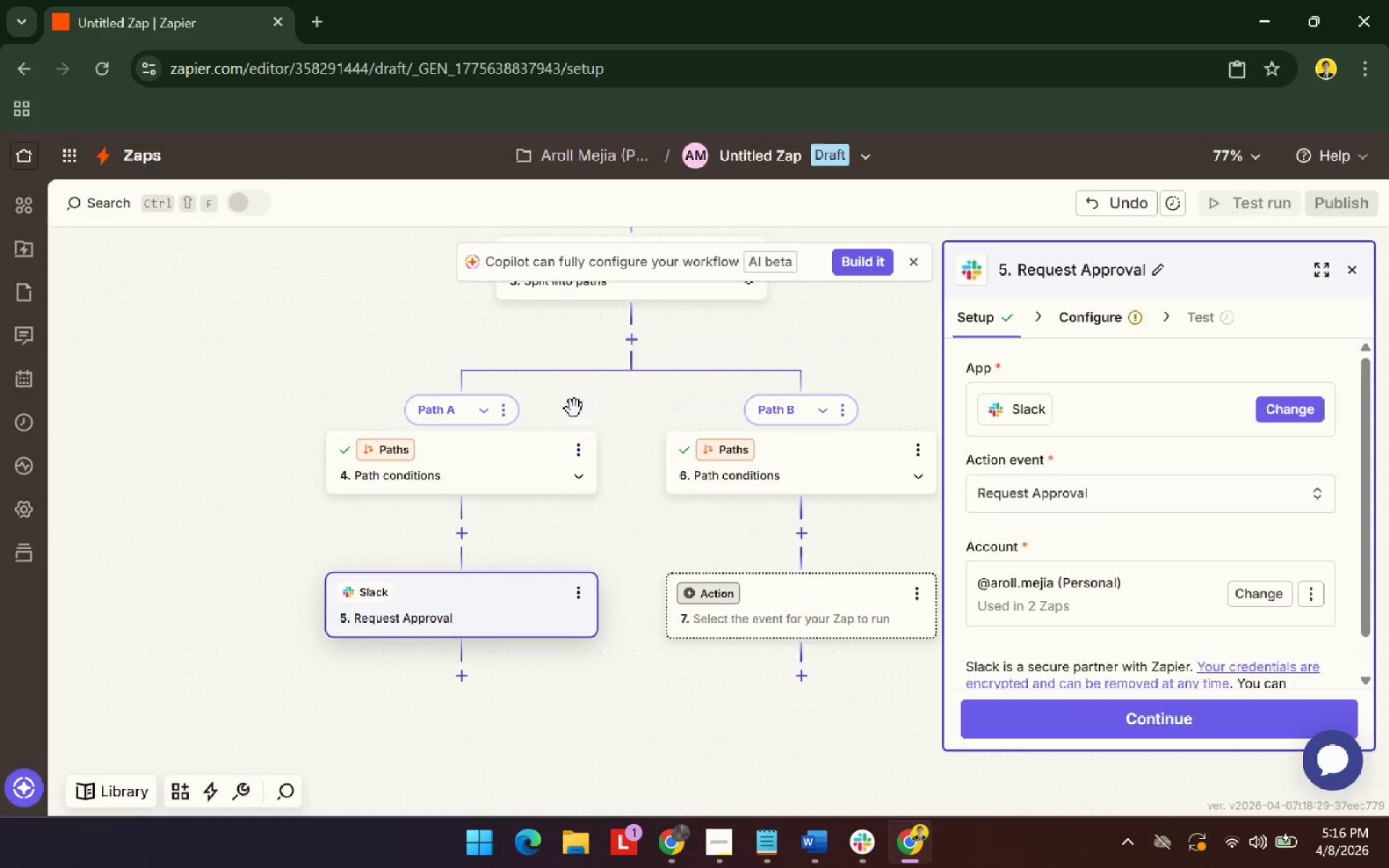 
left_click([1273, 493])
 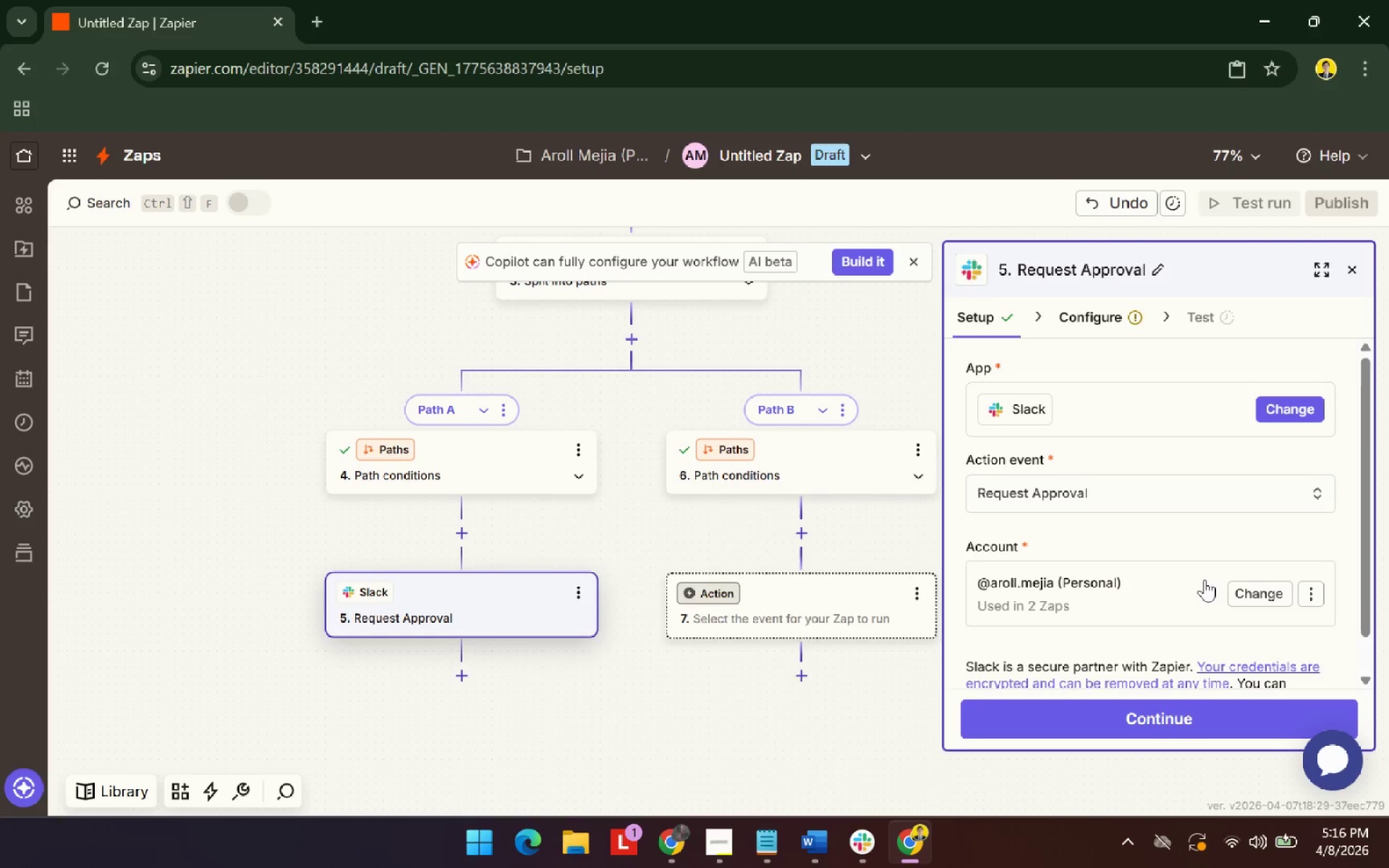 
double_click([1210, 602])
 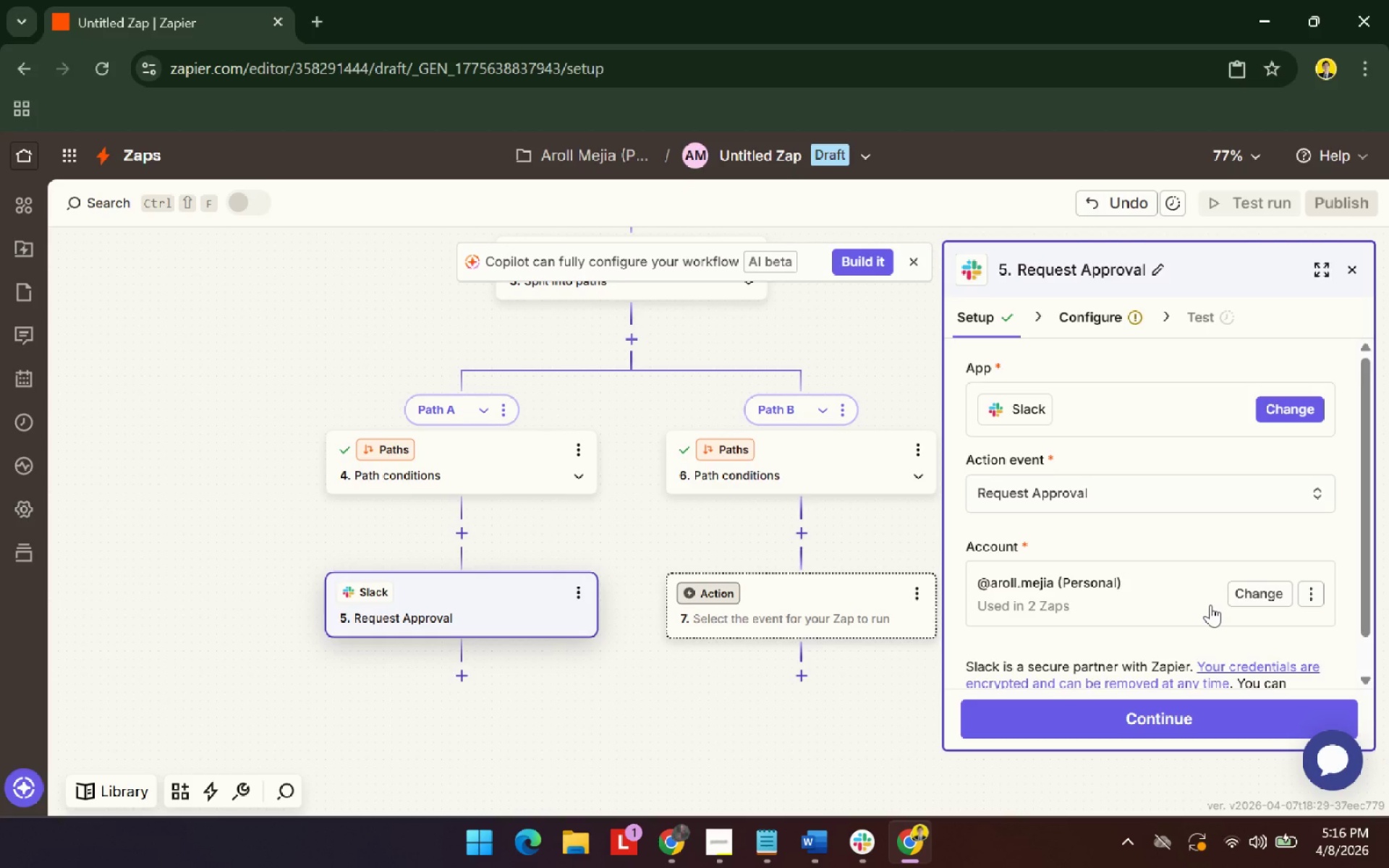 
triple_click([1210, 605])
 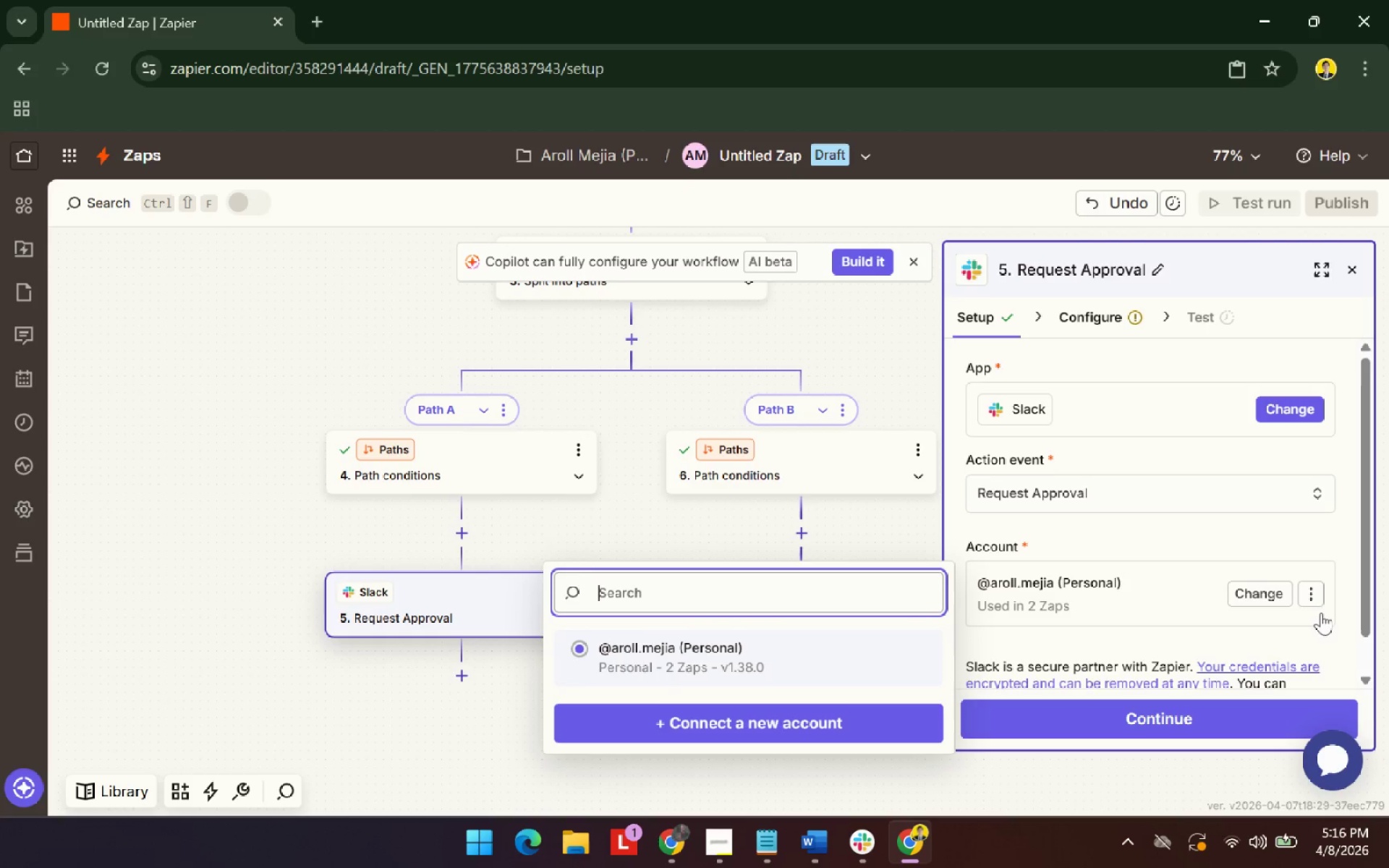 
left_click([1306, 589])
 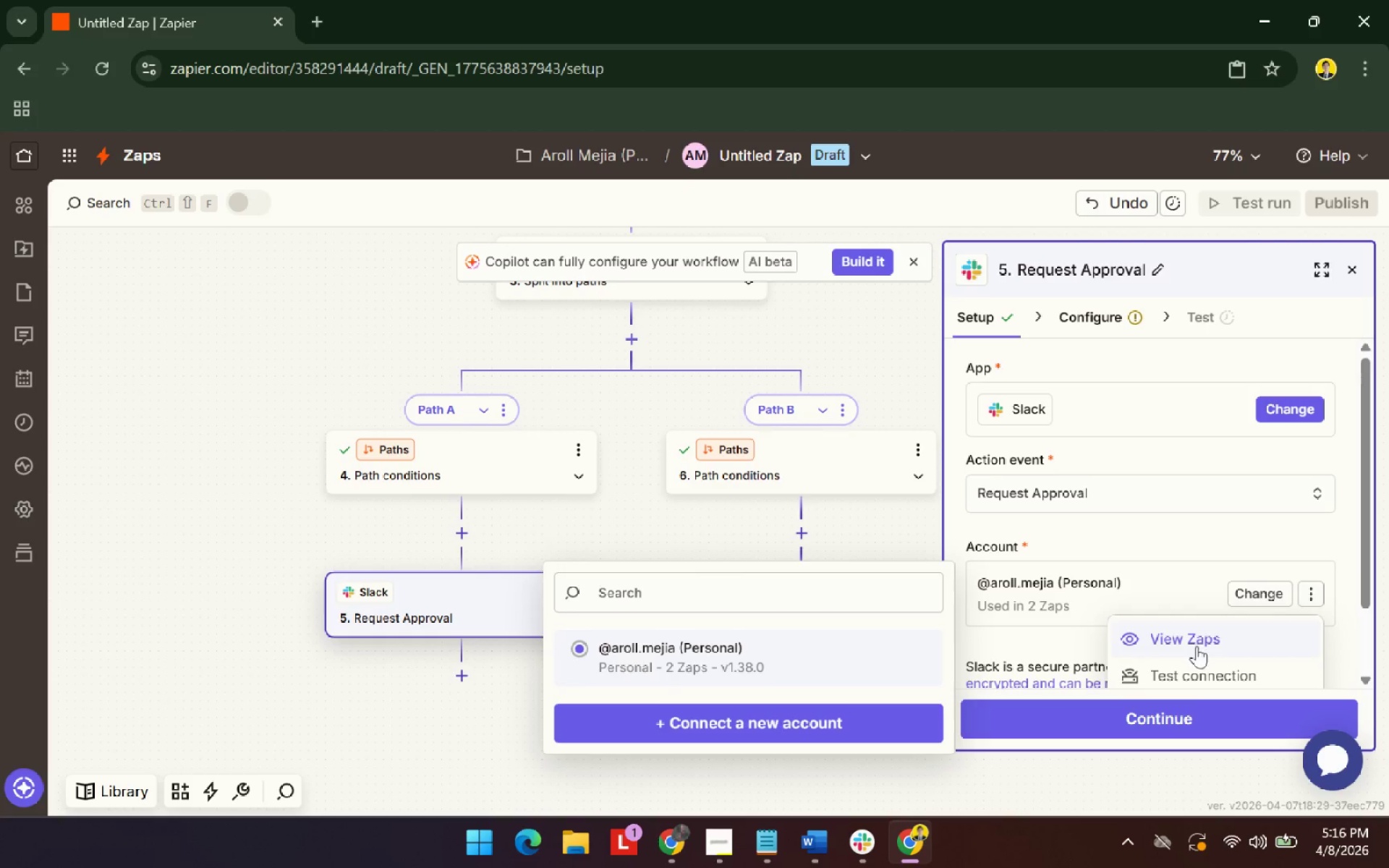 
scroll: coordinate [1191, 676], scroll_direction: down, amount: 3.0
 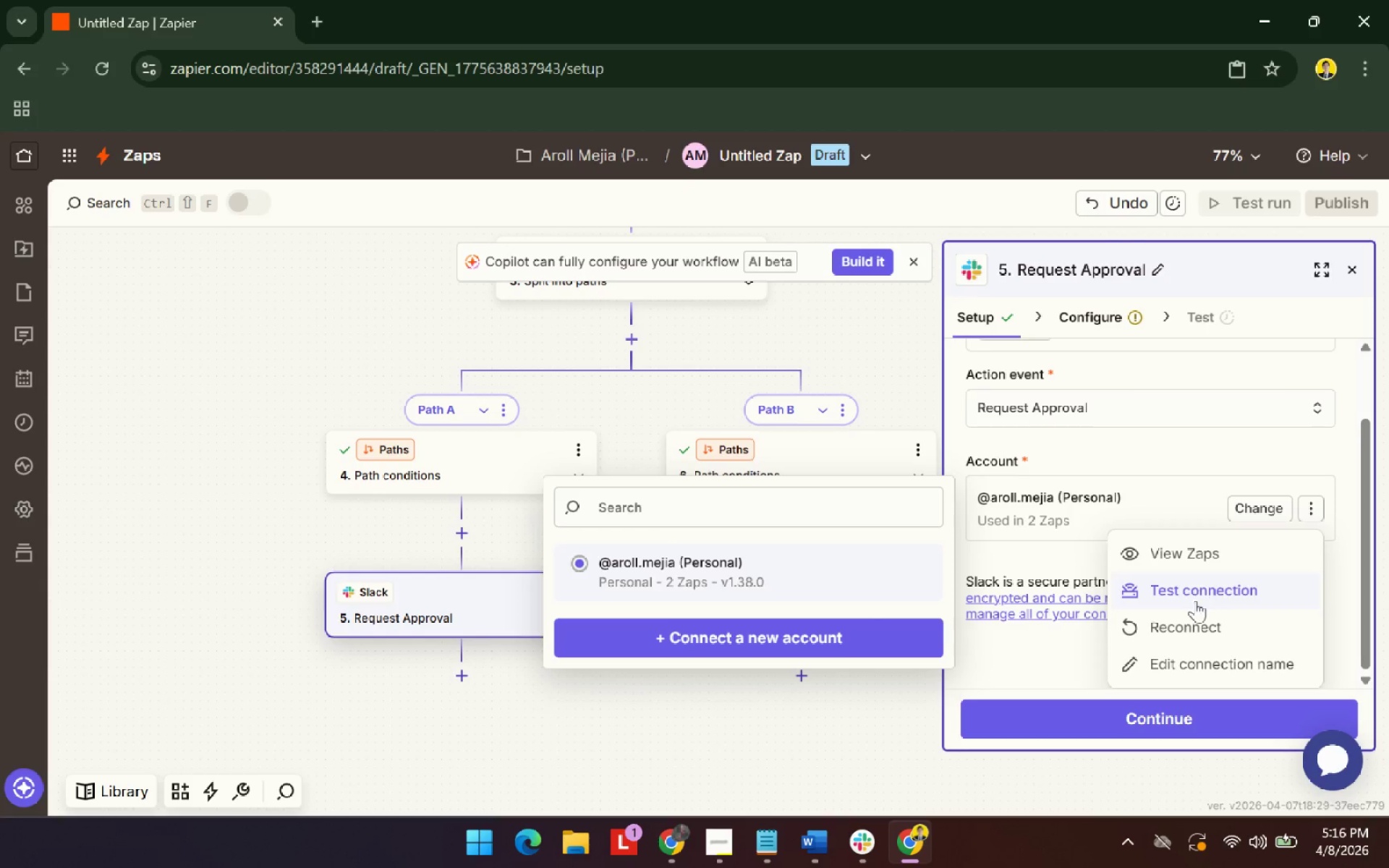 
left_click([1193, 597])
 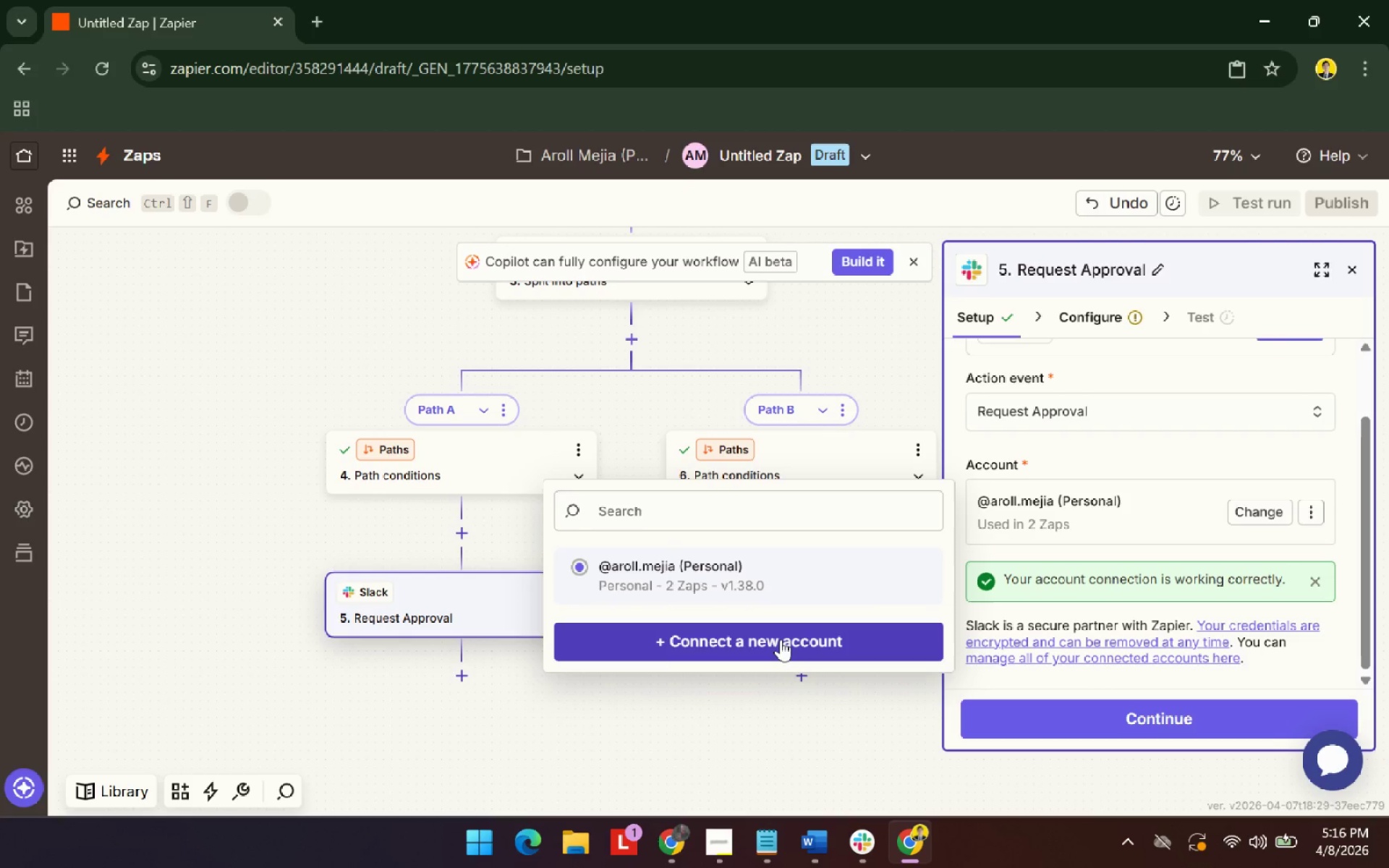 
left_click([781, 639])
 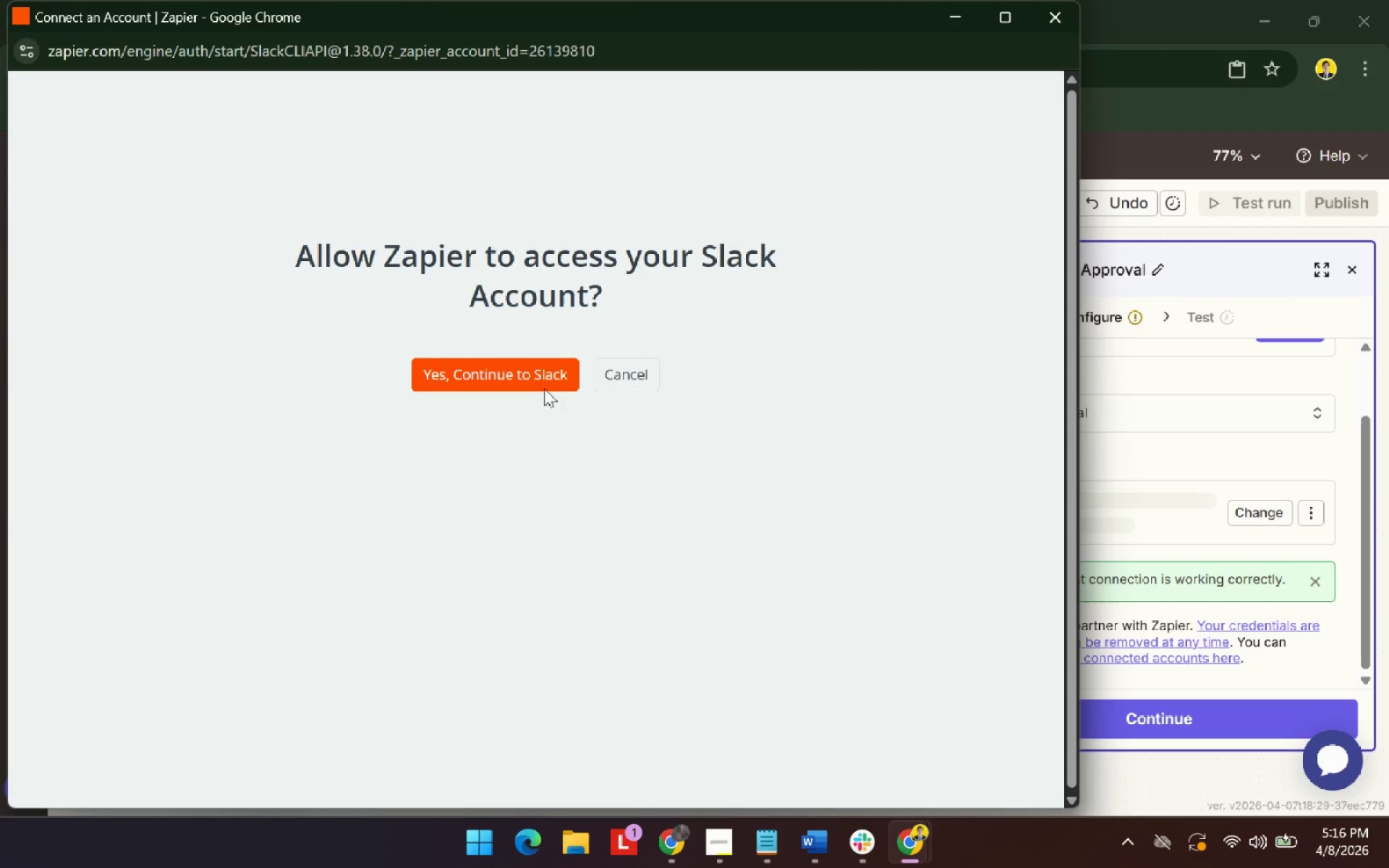 
mouse_move([509, 428])
 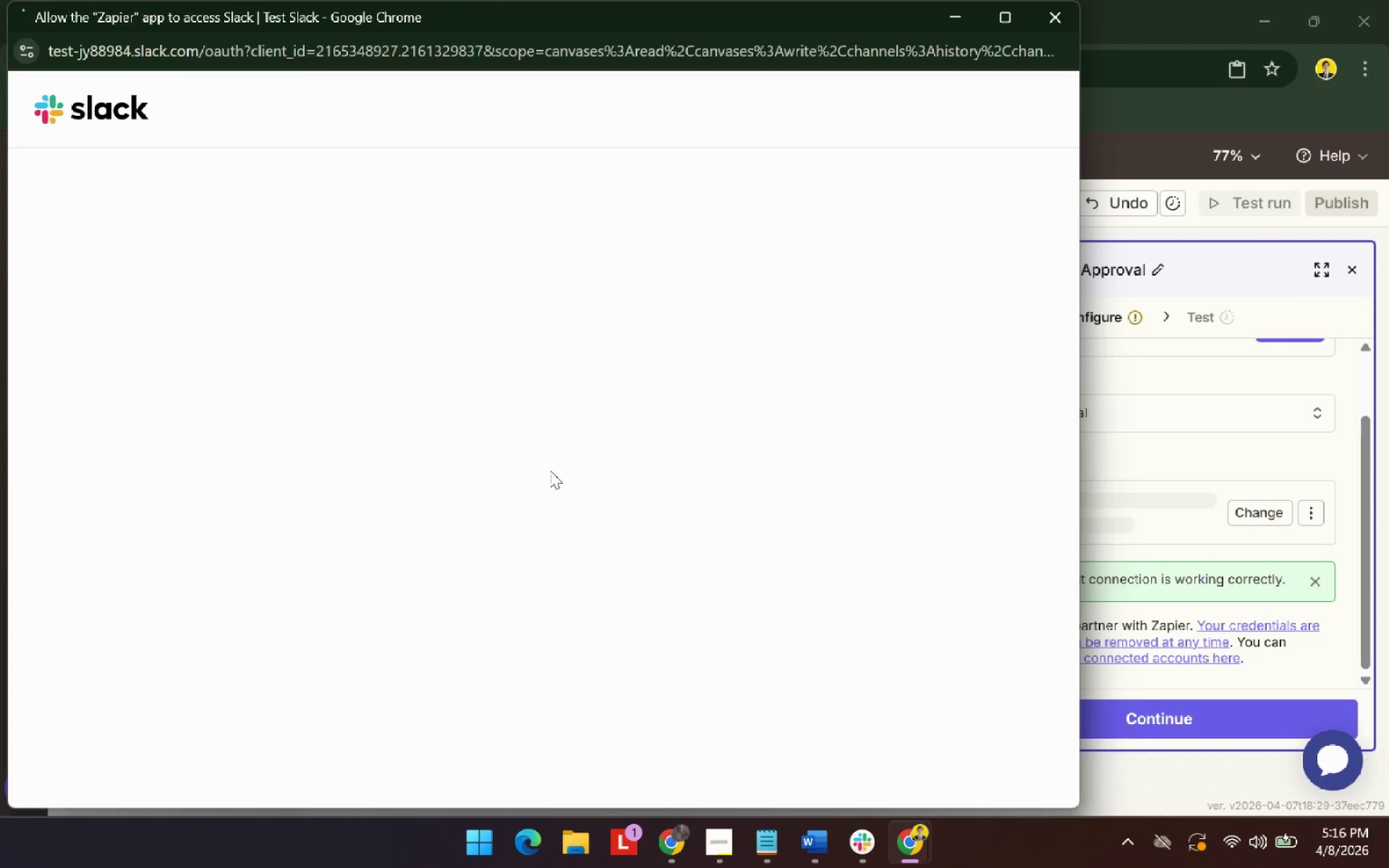 
mouse_move([558, 446])
 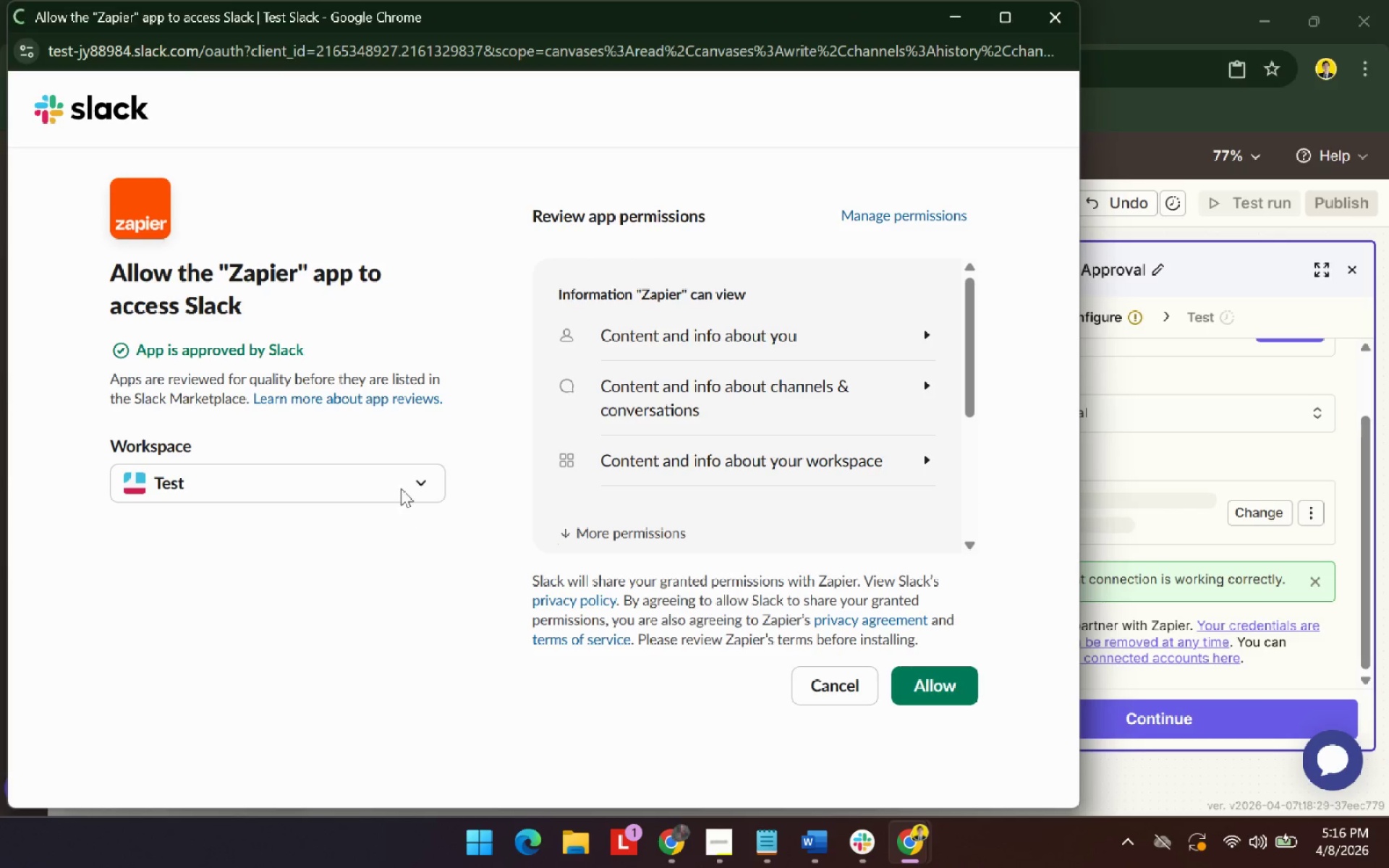 
double_click([401, 477])
 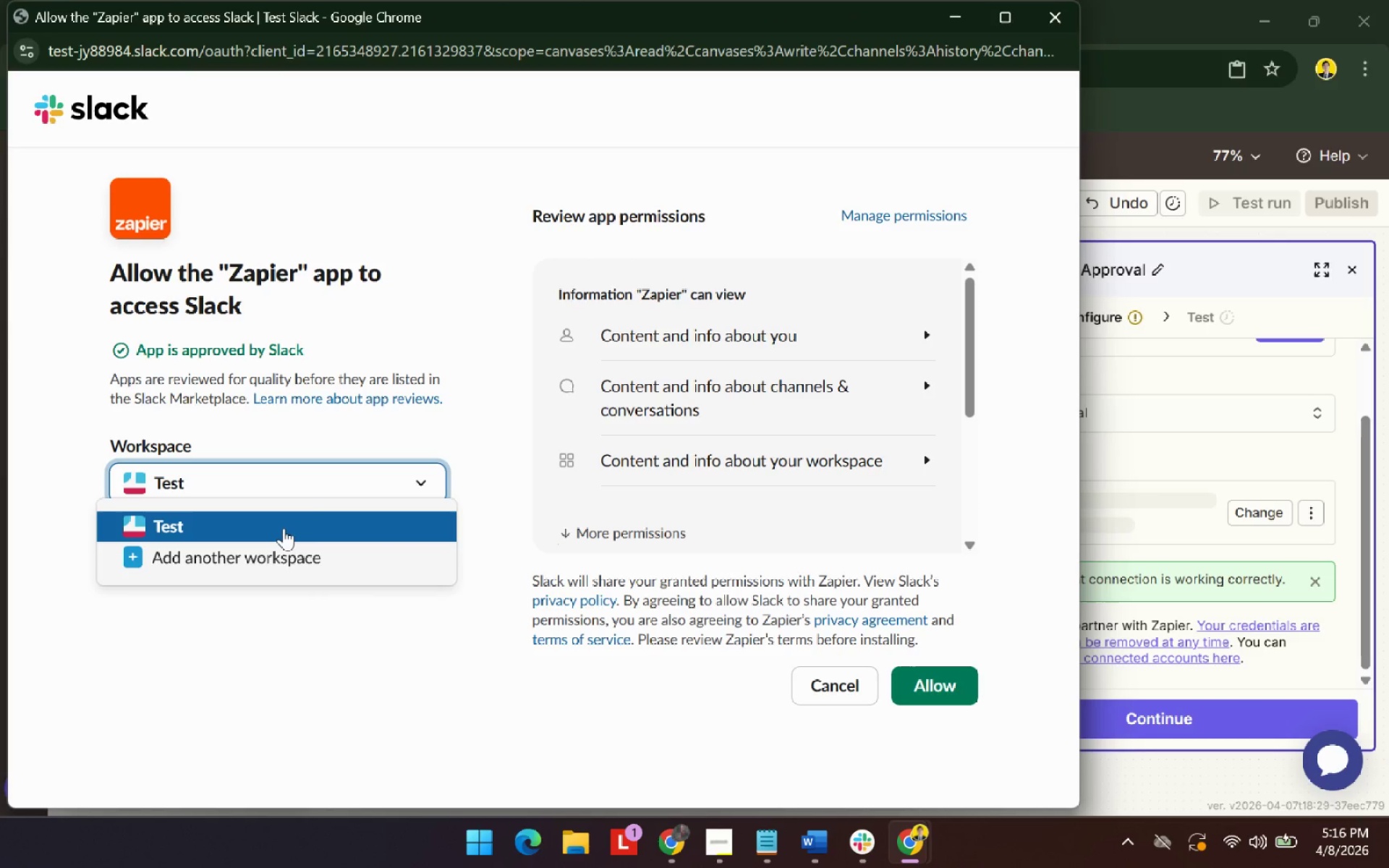 
left_click([284, 528])
 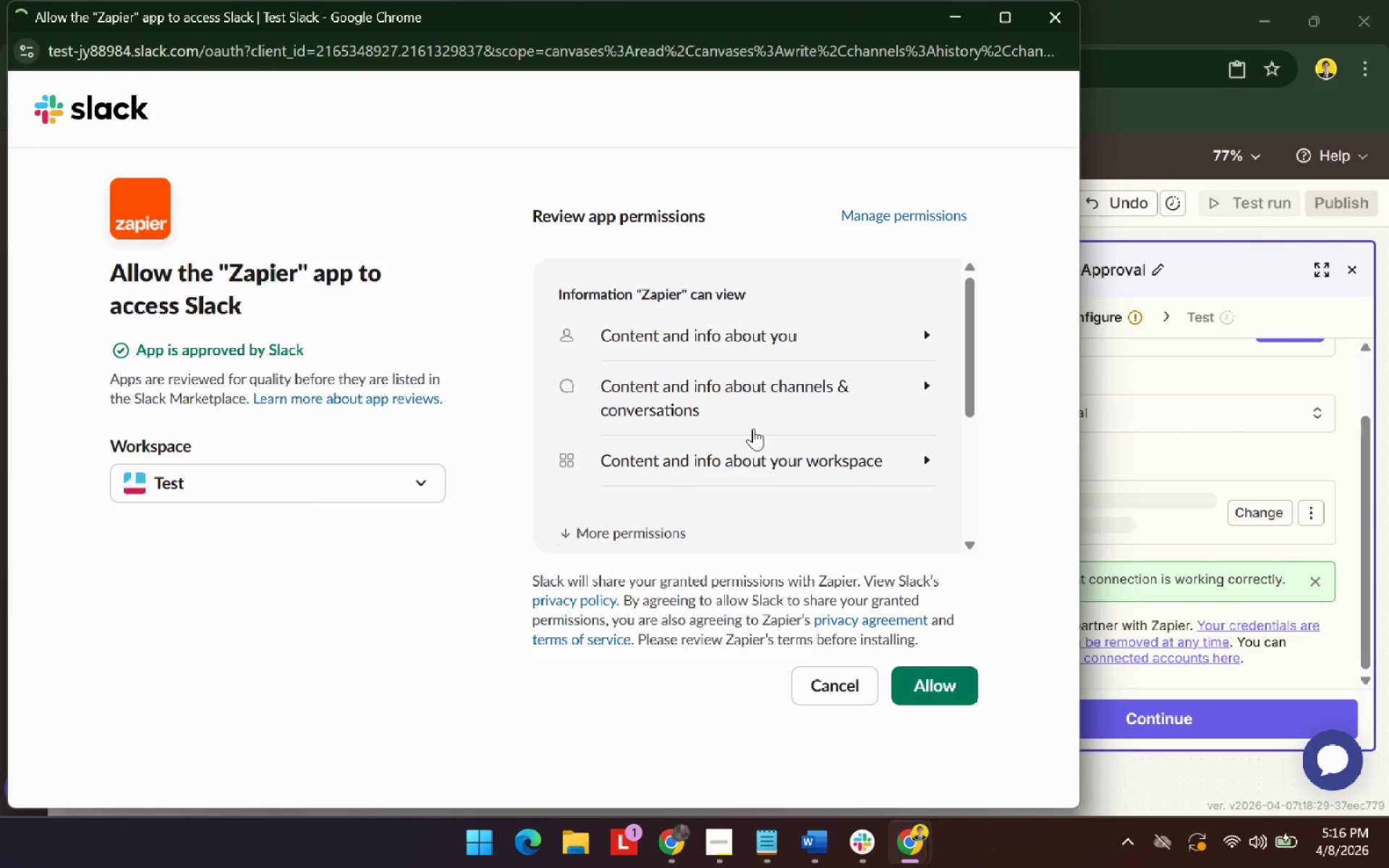 
scroll: coordinate [770, 425], scroll_direction: down, amount: 7.0
 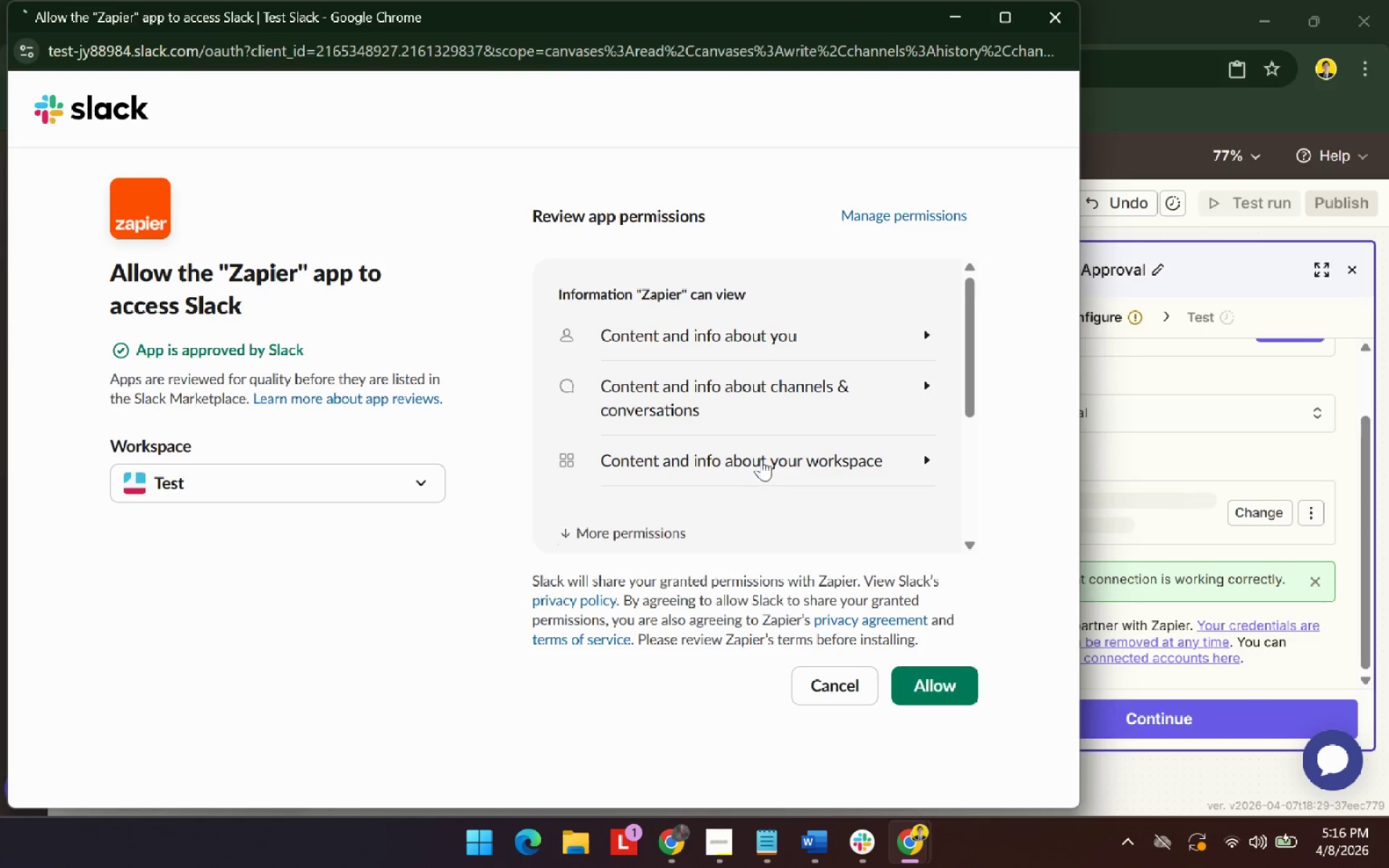 
left_click([850, 843])
 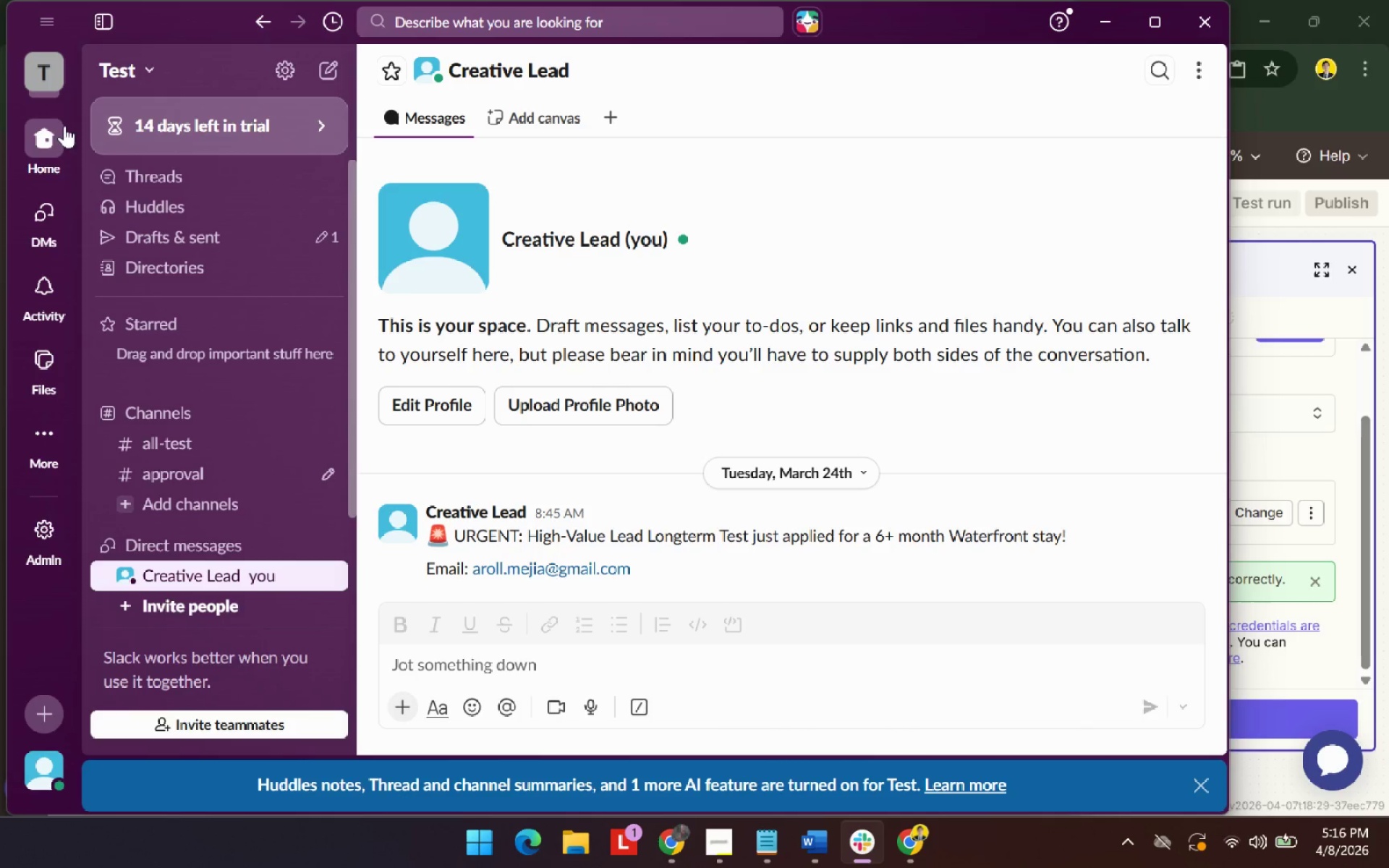 
scroll: coordinate [794, 365], scroll_direction: down, amount: 6.0
 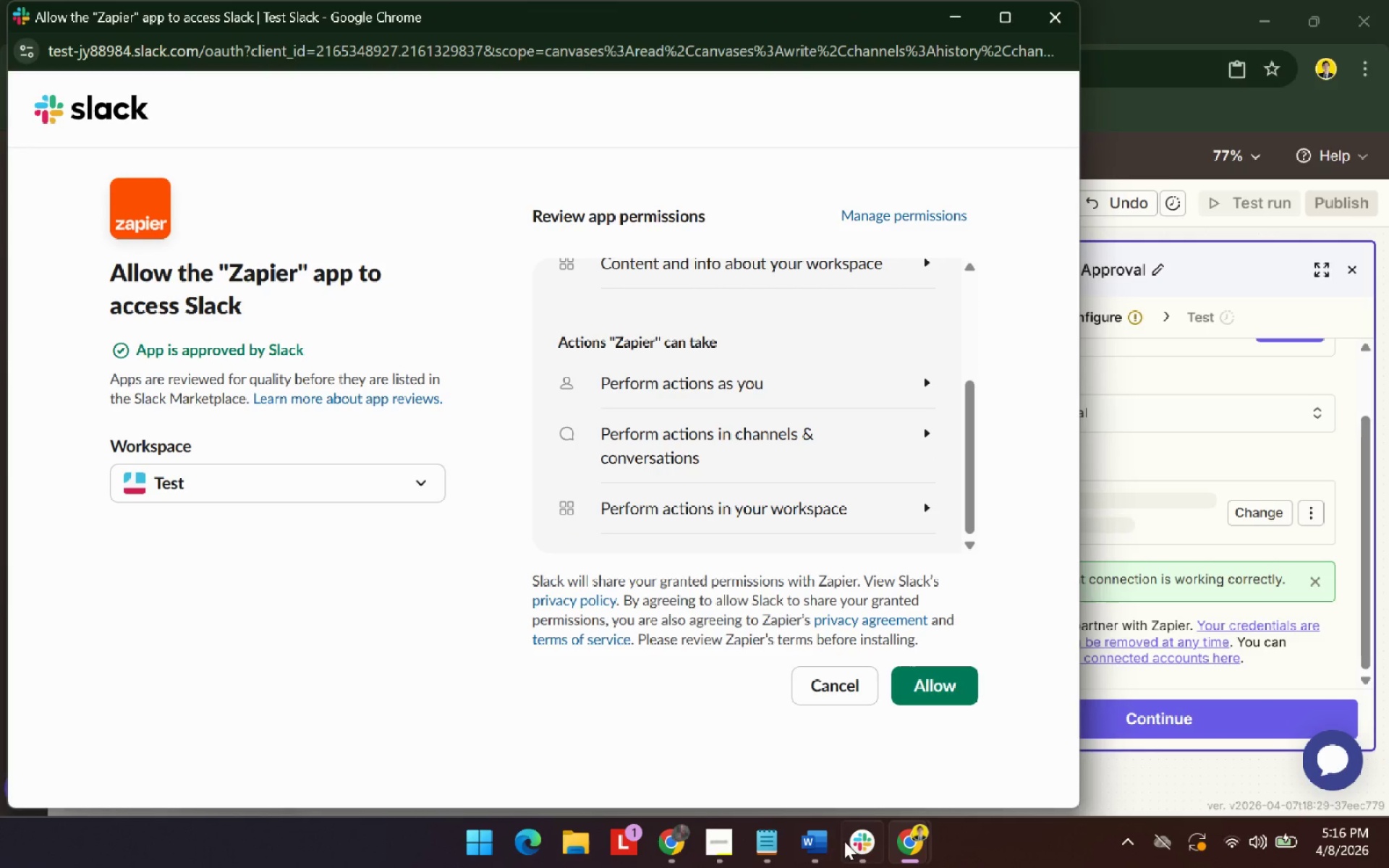 
left_click([49, 85])
 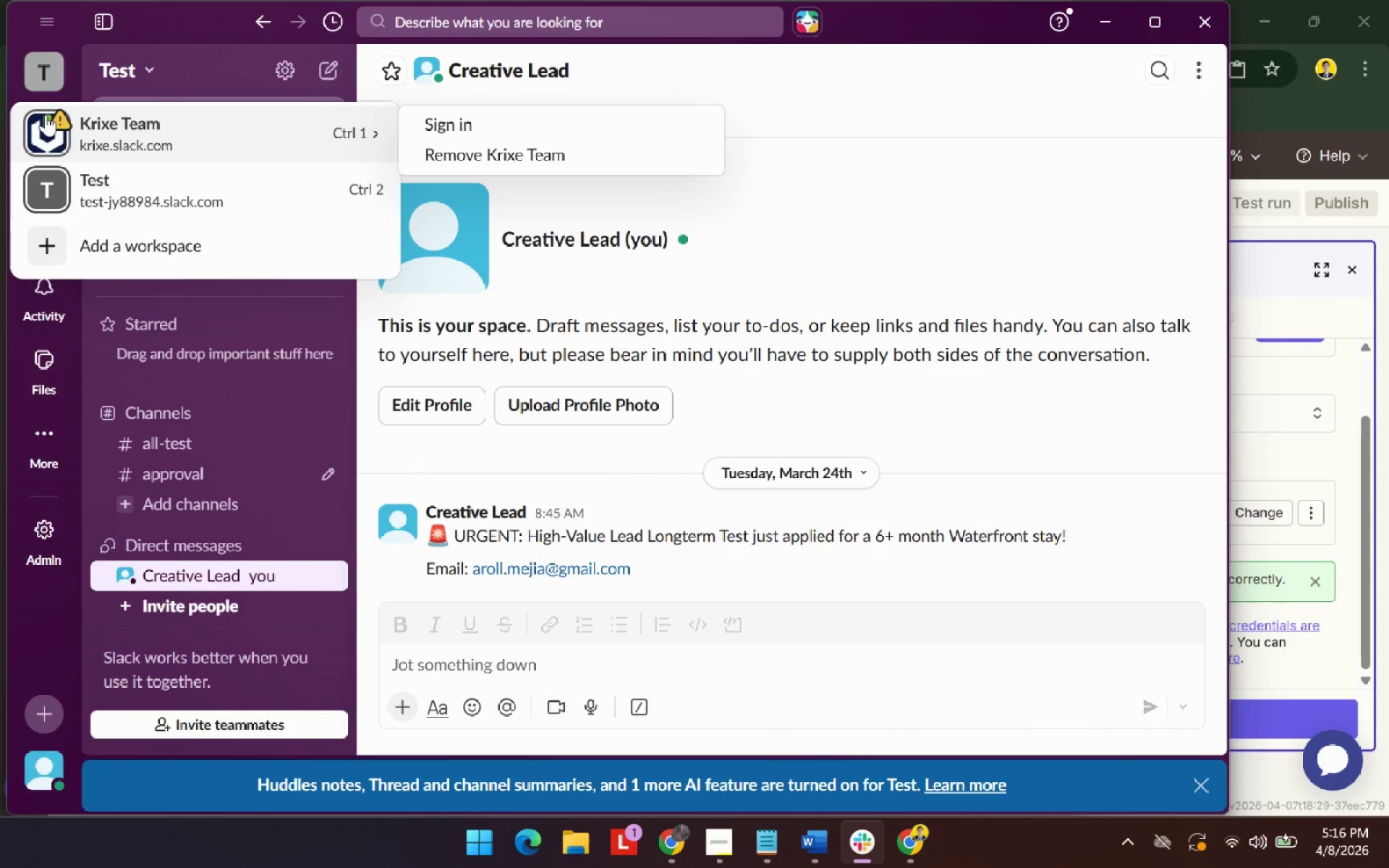 
key(Alt+AltLeft)
 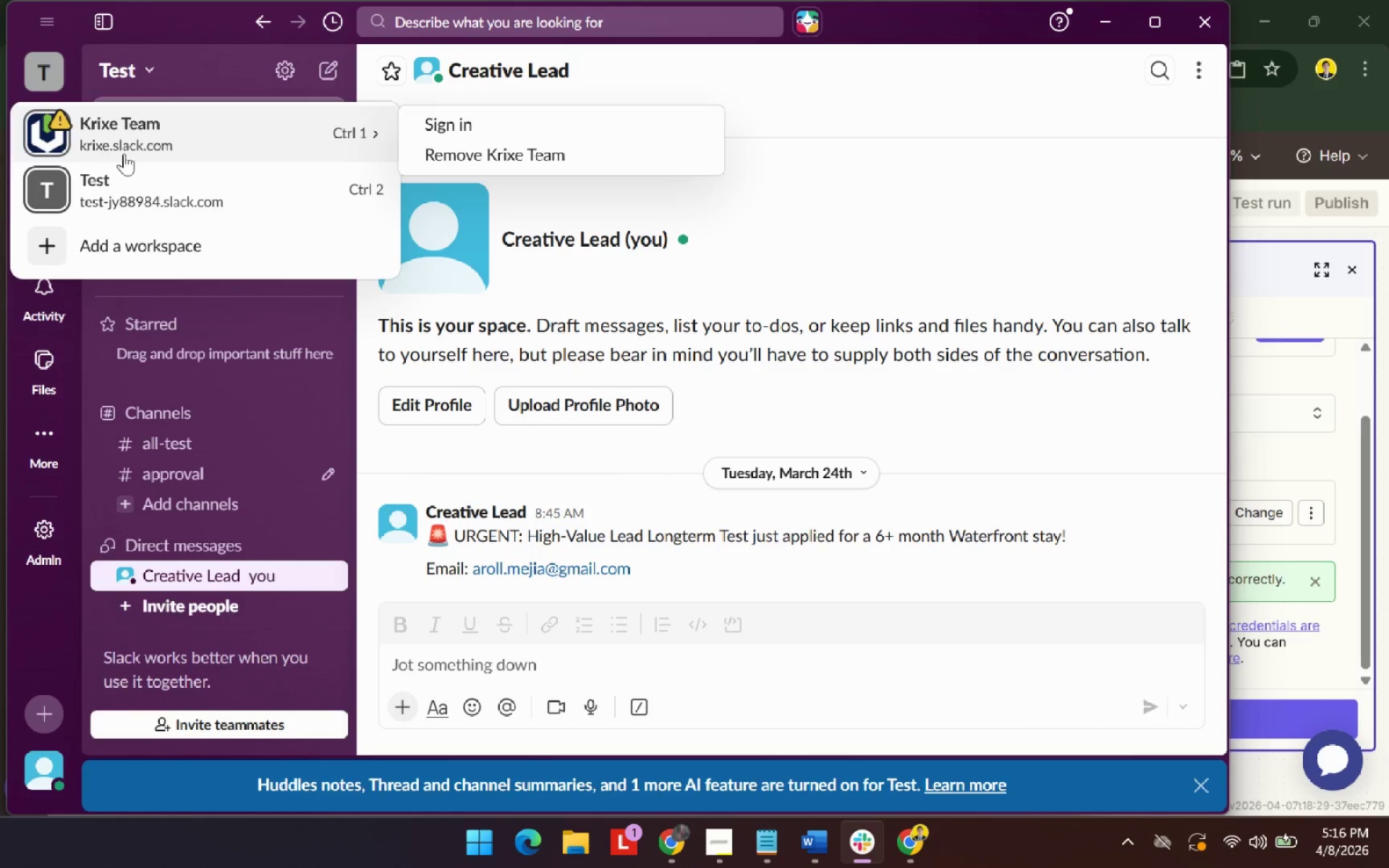 
key(Alt+Tab)
 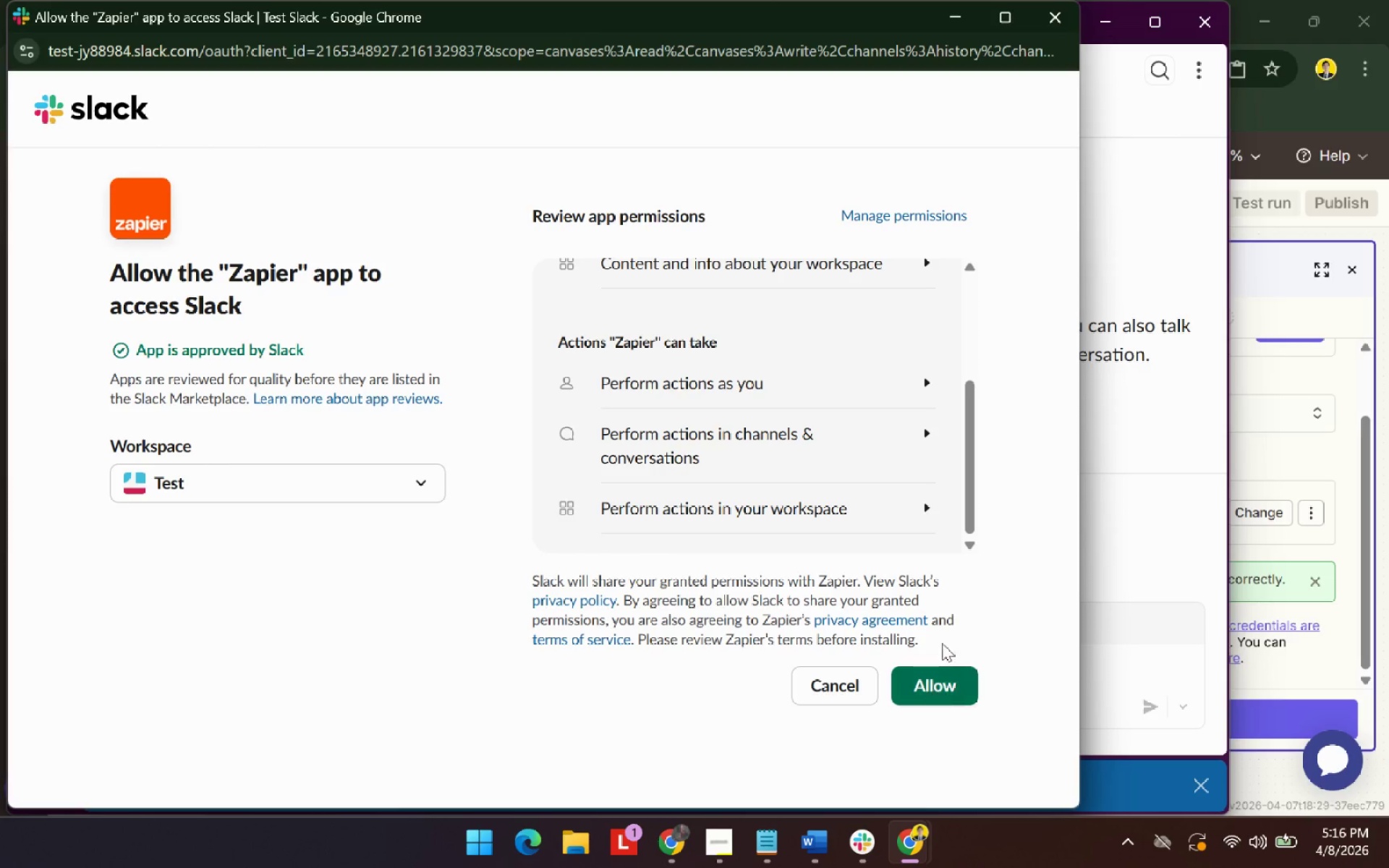 
left_click([933, 678])
 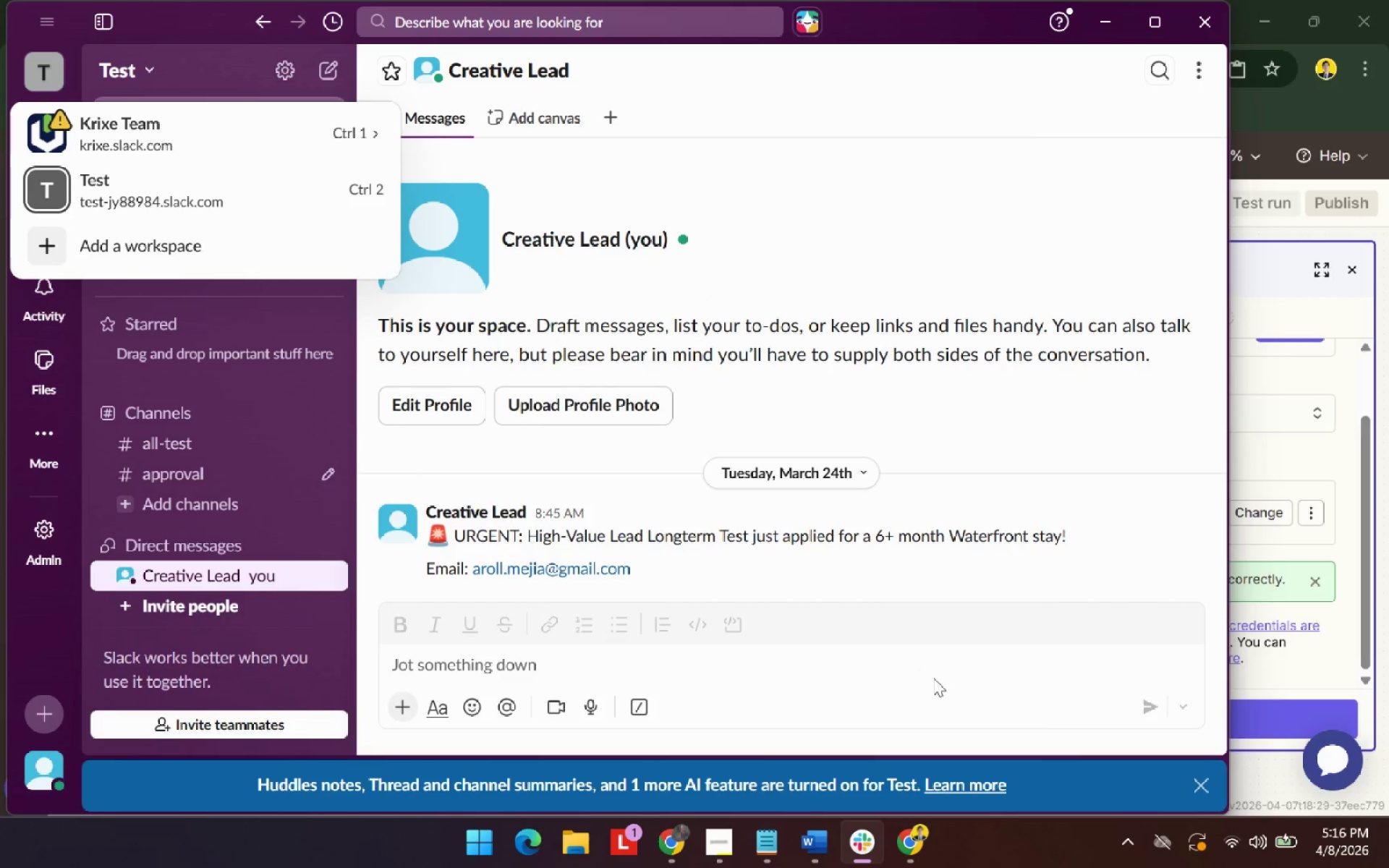 
scroll: coordinate [913, 447], scroll_direction: none, amount: 0.0
 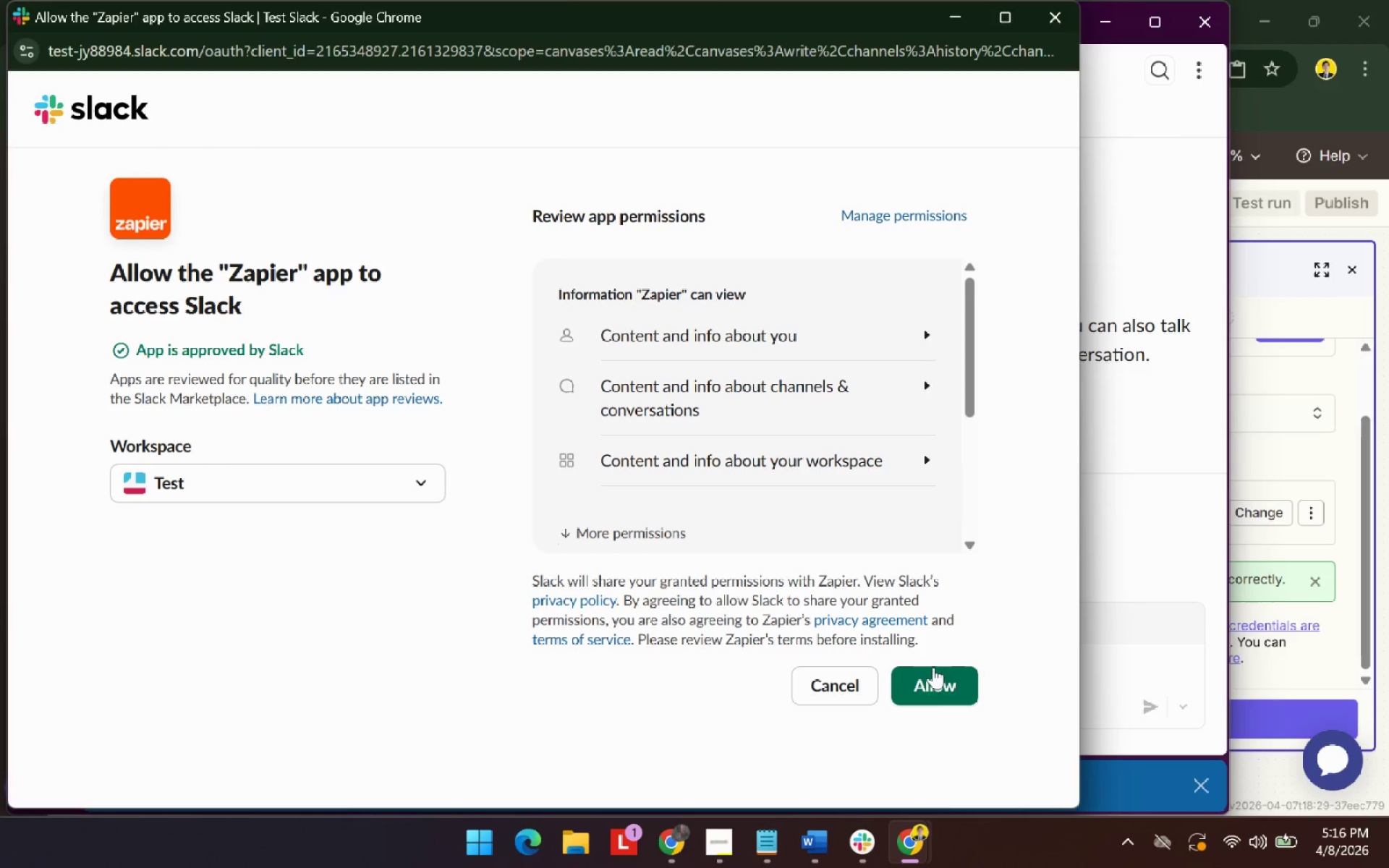 
wait(6.3)
 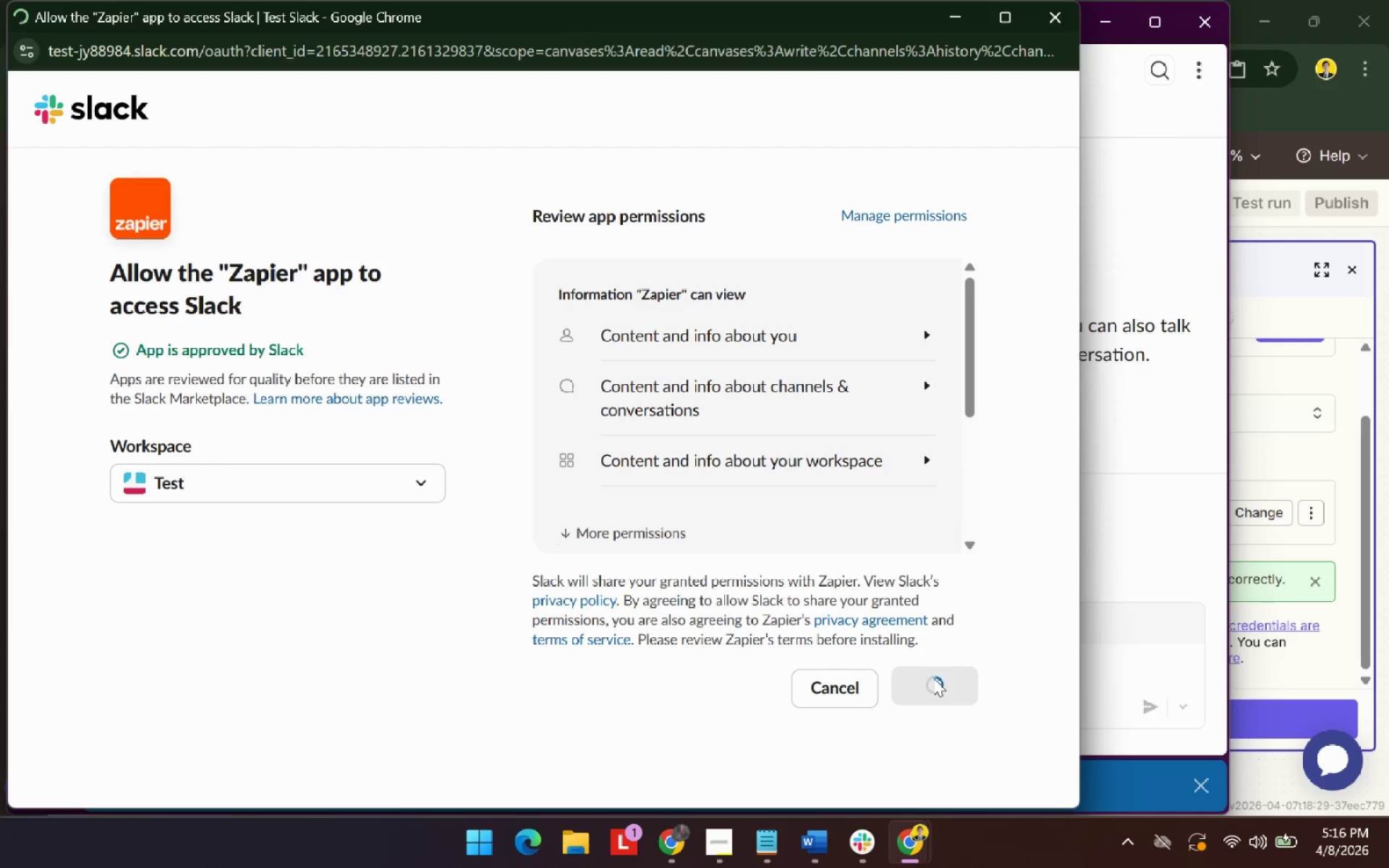 
key(Alt+AltLeft)
 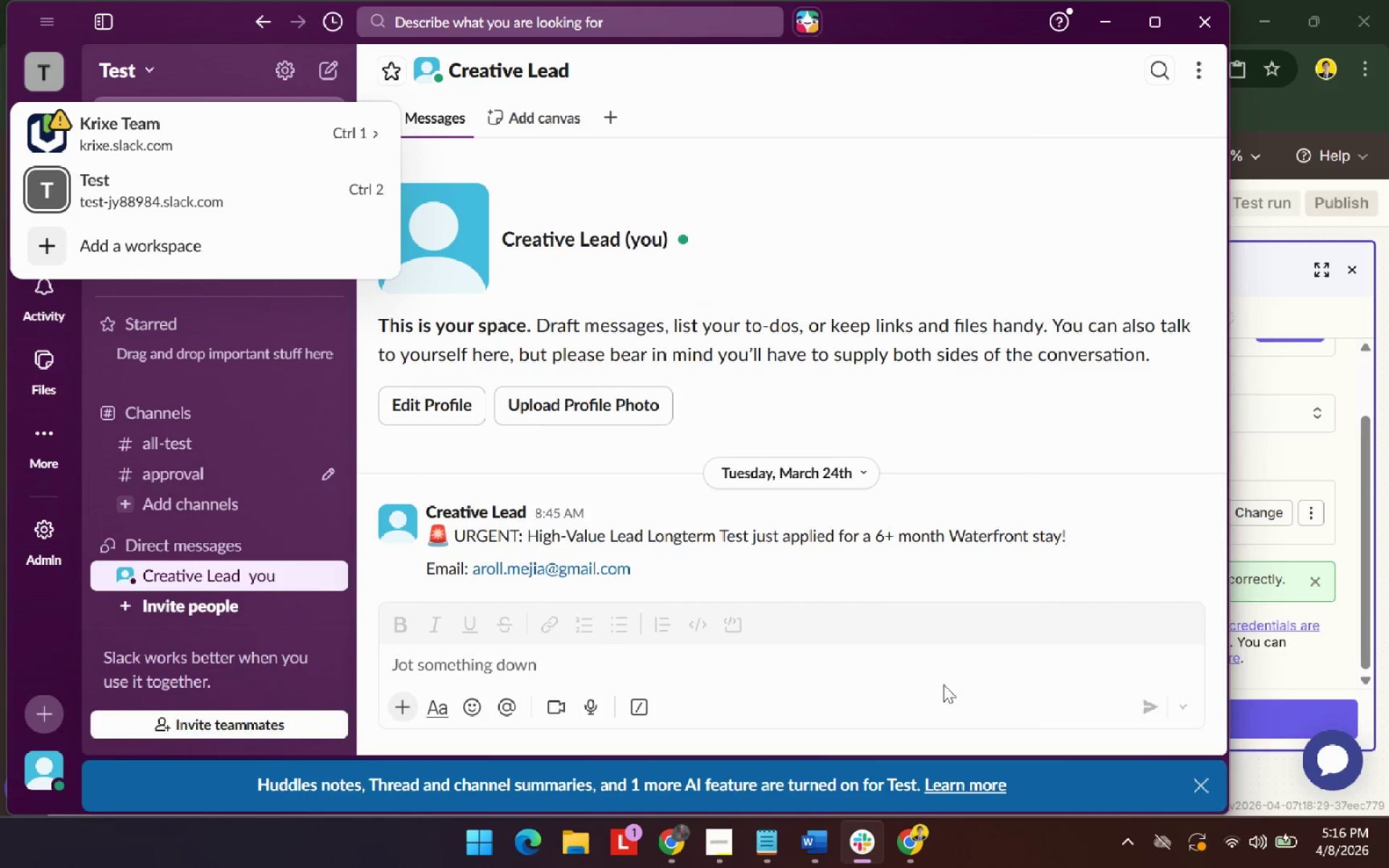 
key(Alt+Tab)
 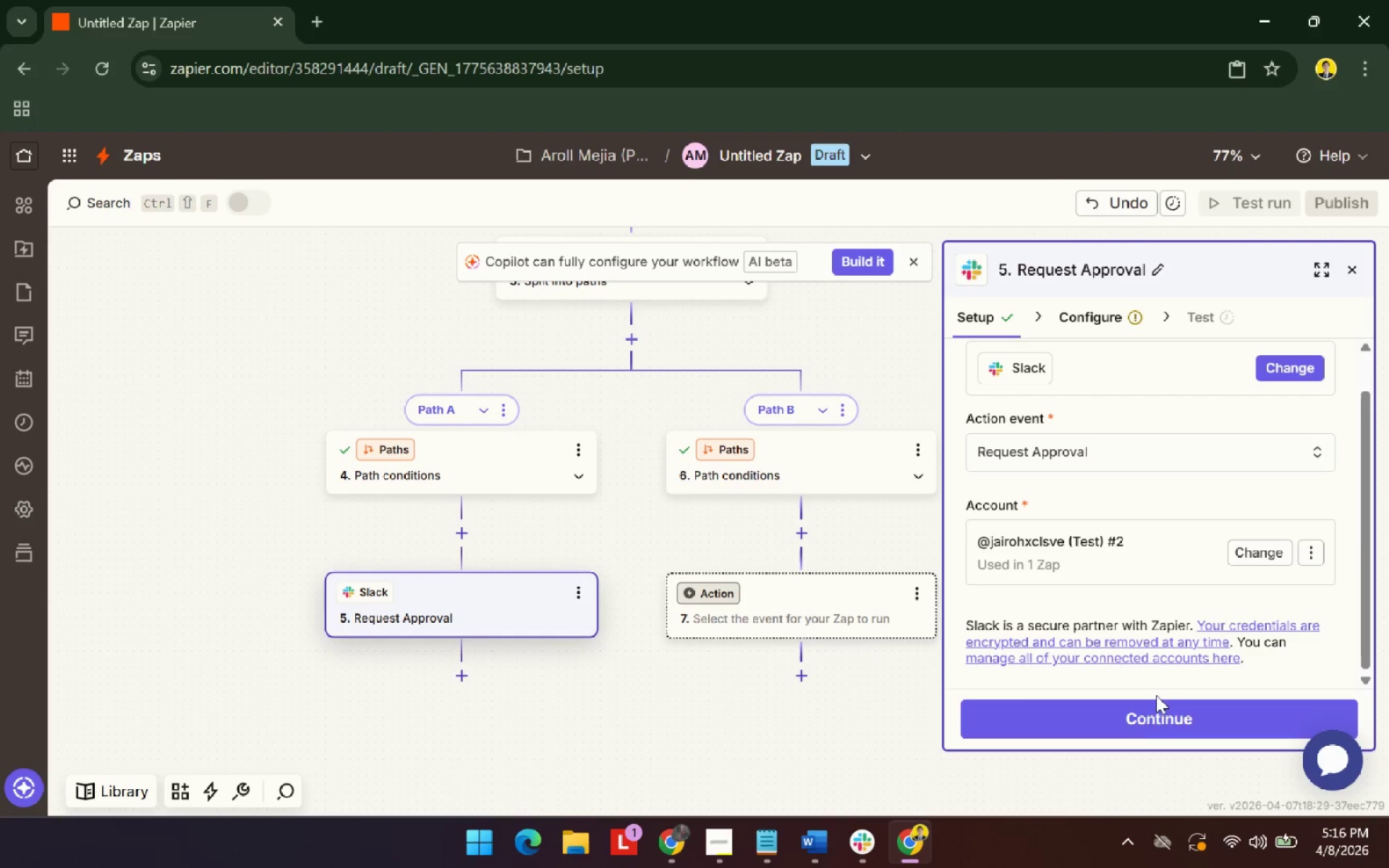 
left_click([1159, 719])
 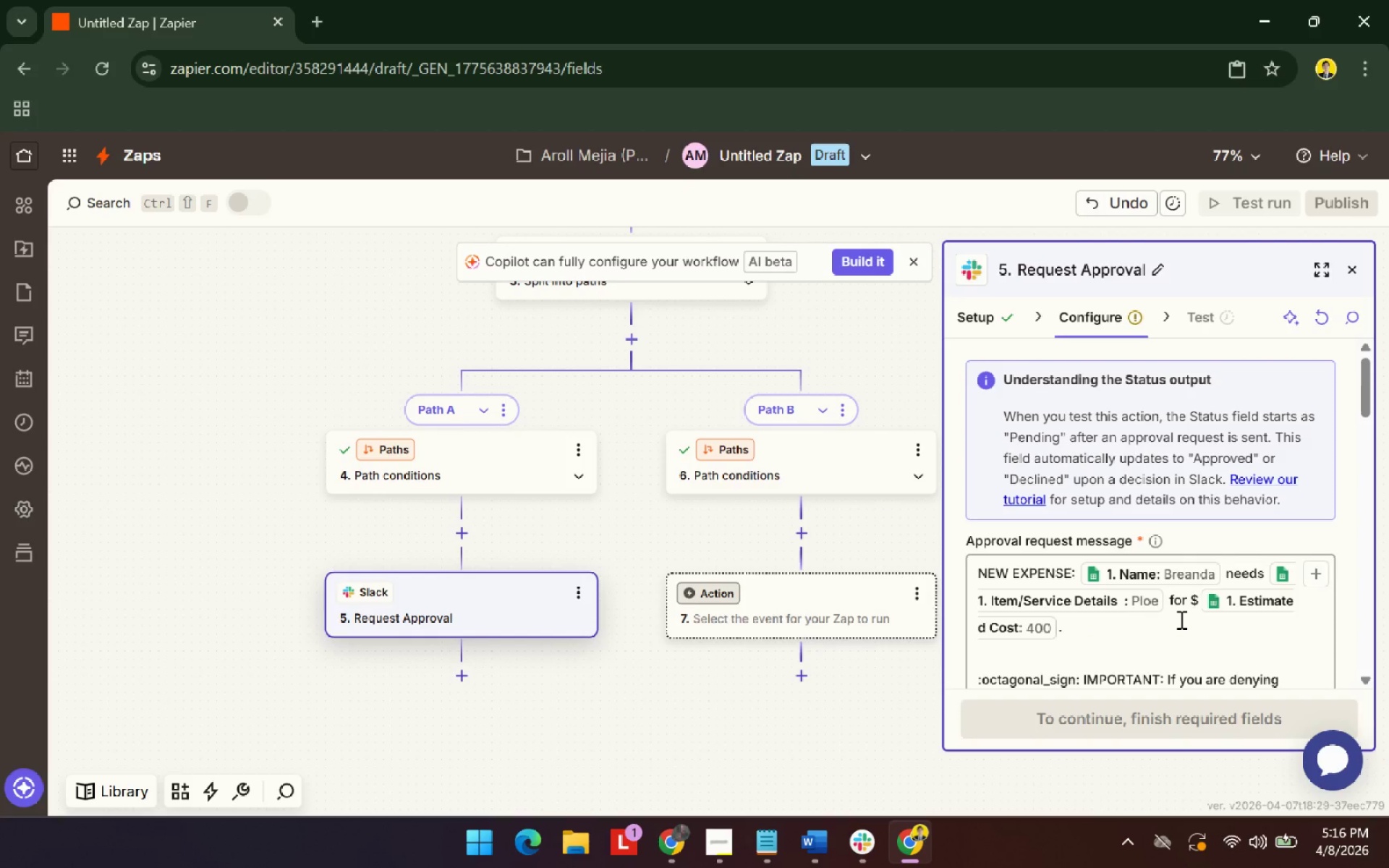 
scroll: coordinate [1105, 524], scroll_direction: down, amount: 6.0
 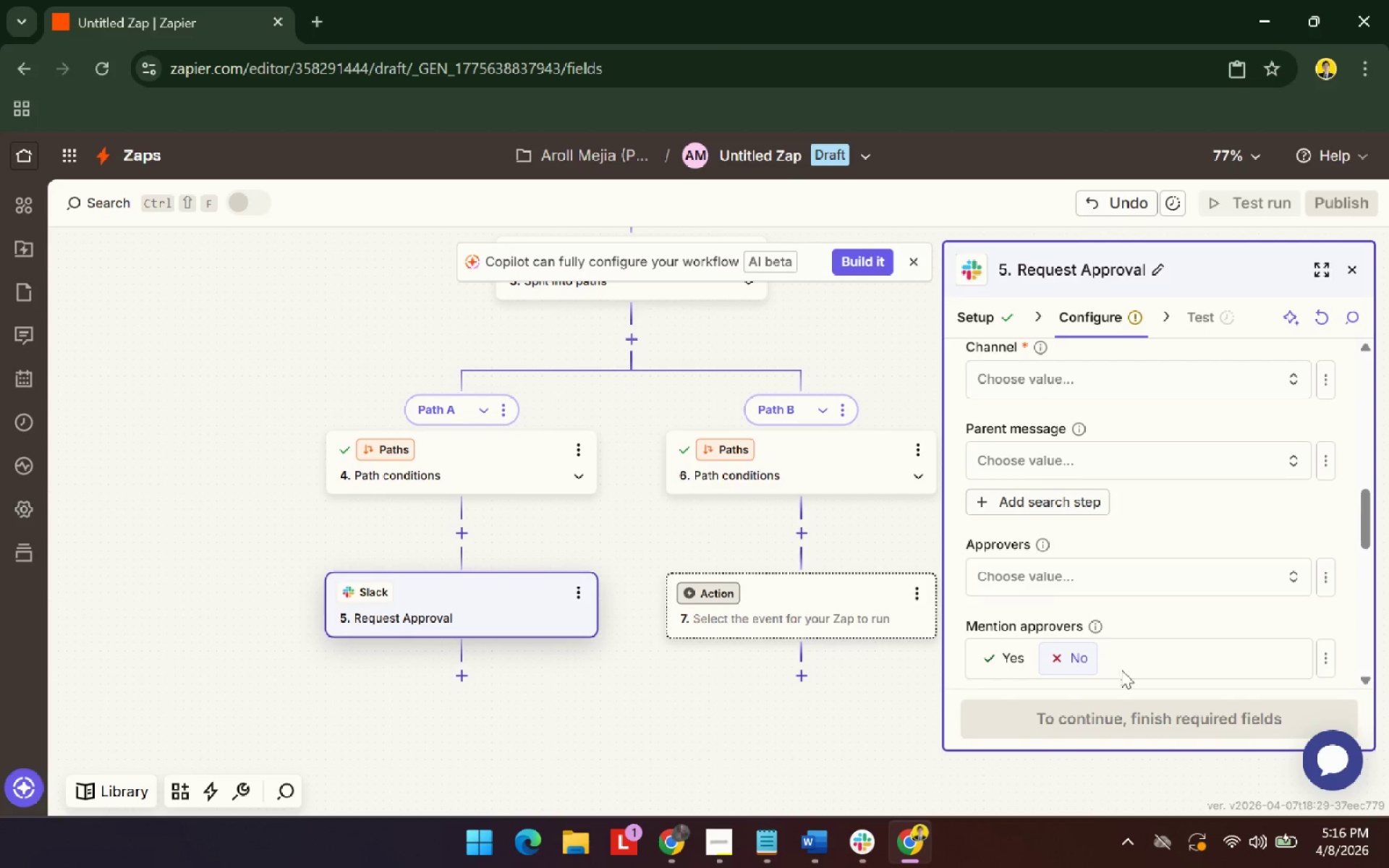 
left_click([1198, 532])
 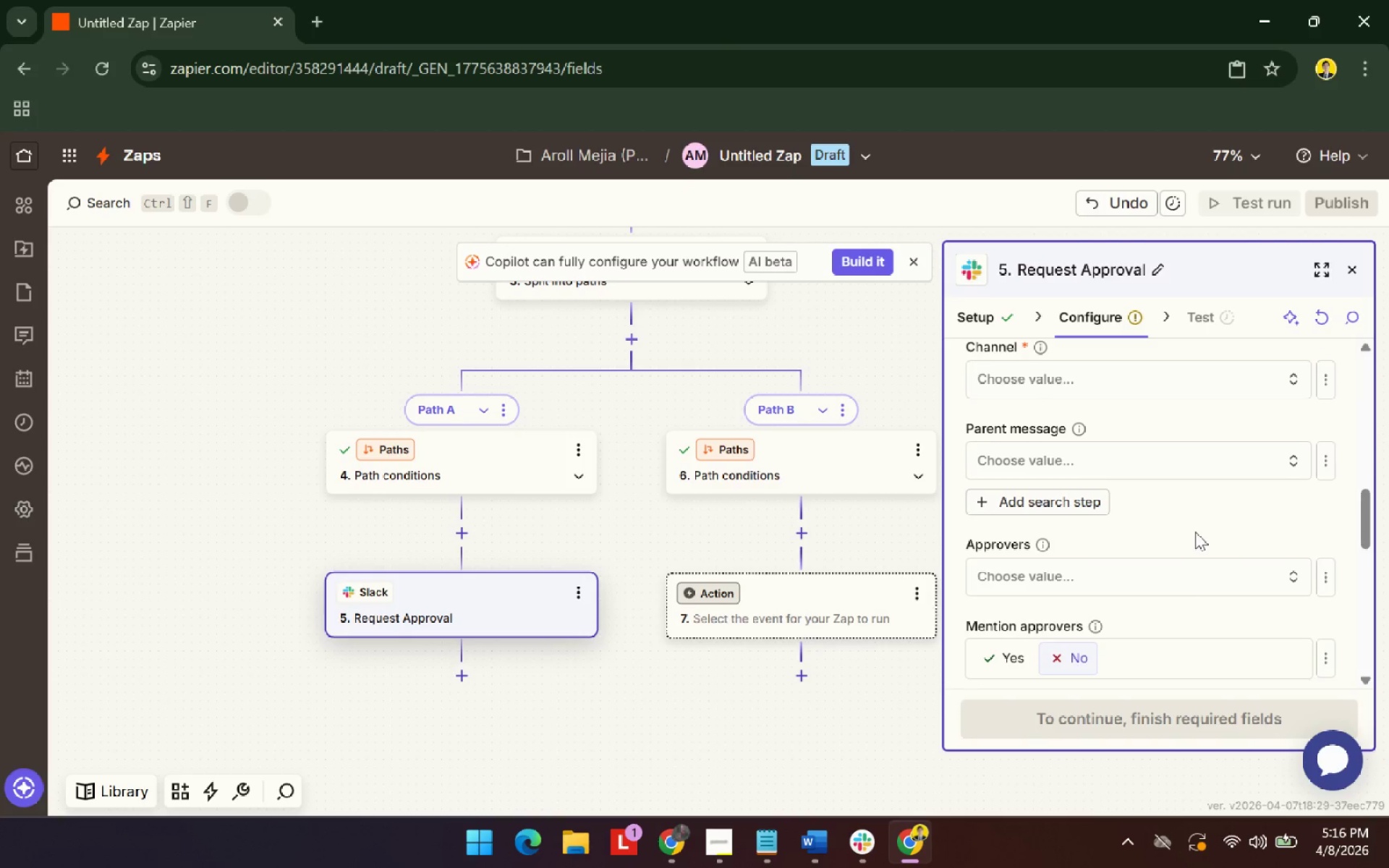 
scroll: coordinate [1121, 691], scroll_direction: down, amount: 1.0
 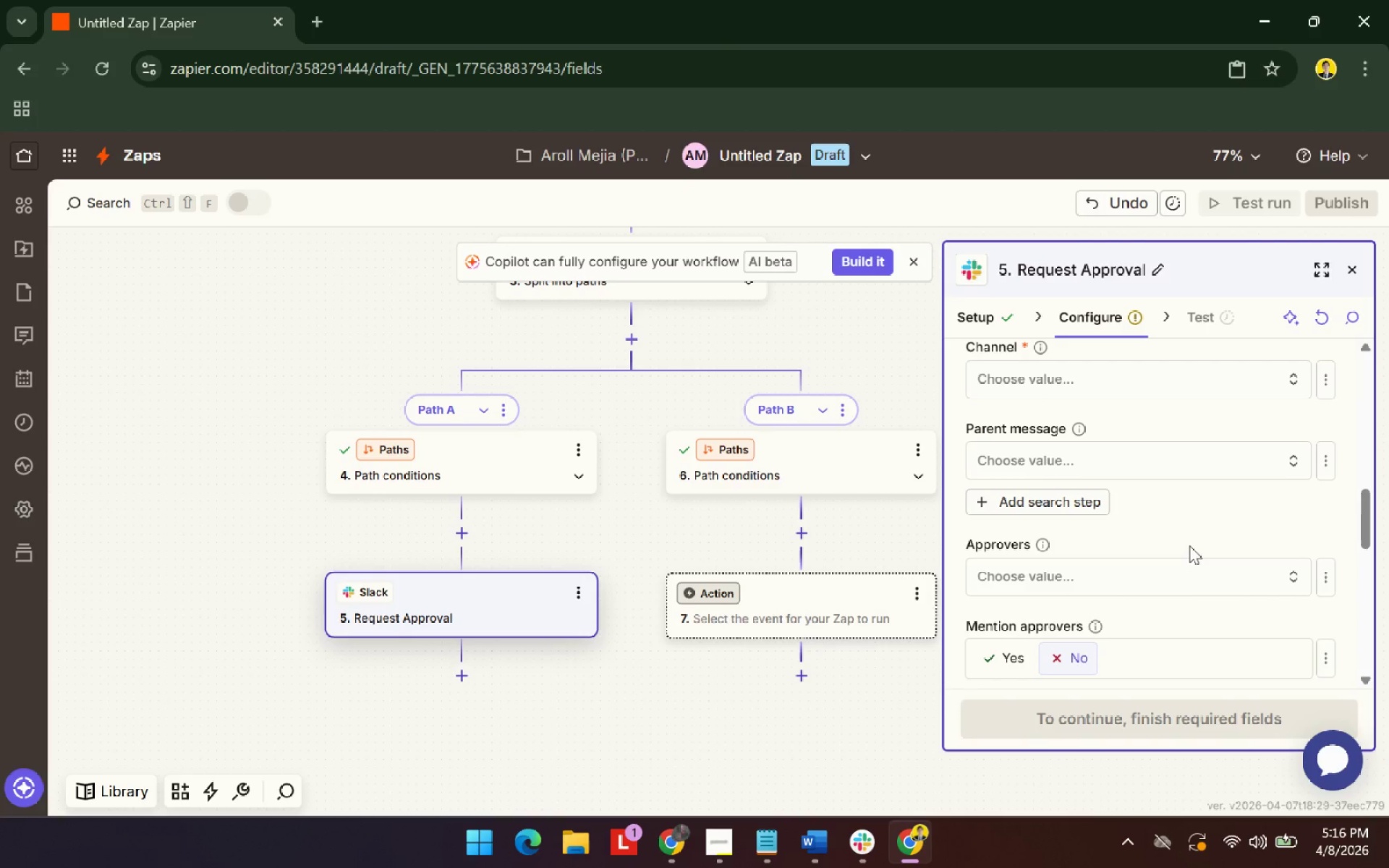 
scroll: coordinate [1195, 532], scroll_direction: up, amount: 5.0
 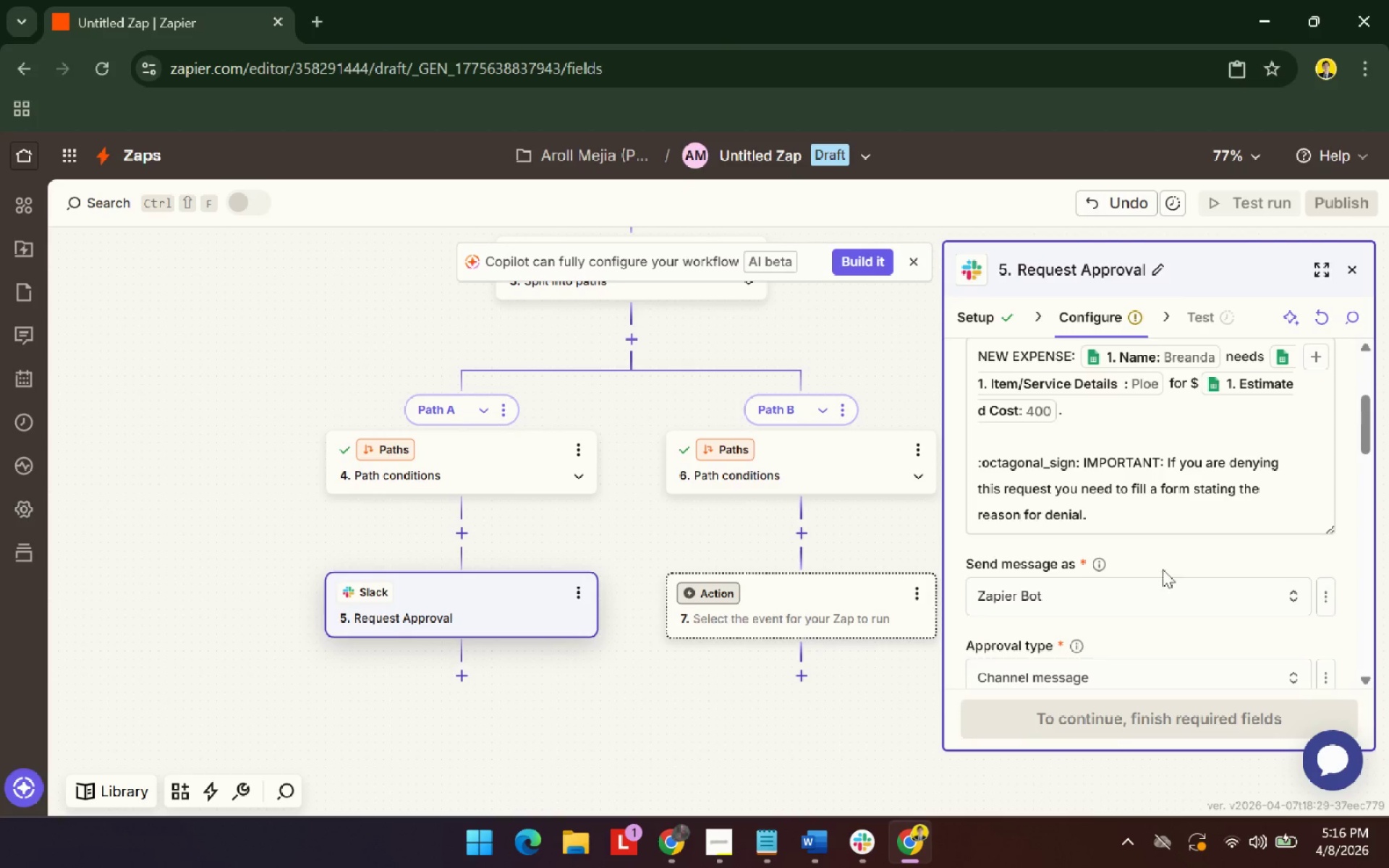 
left_click([1125, 605])
 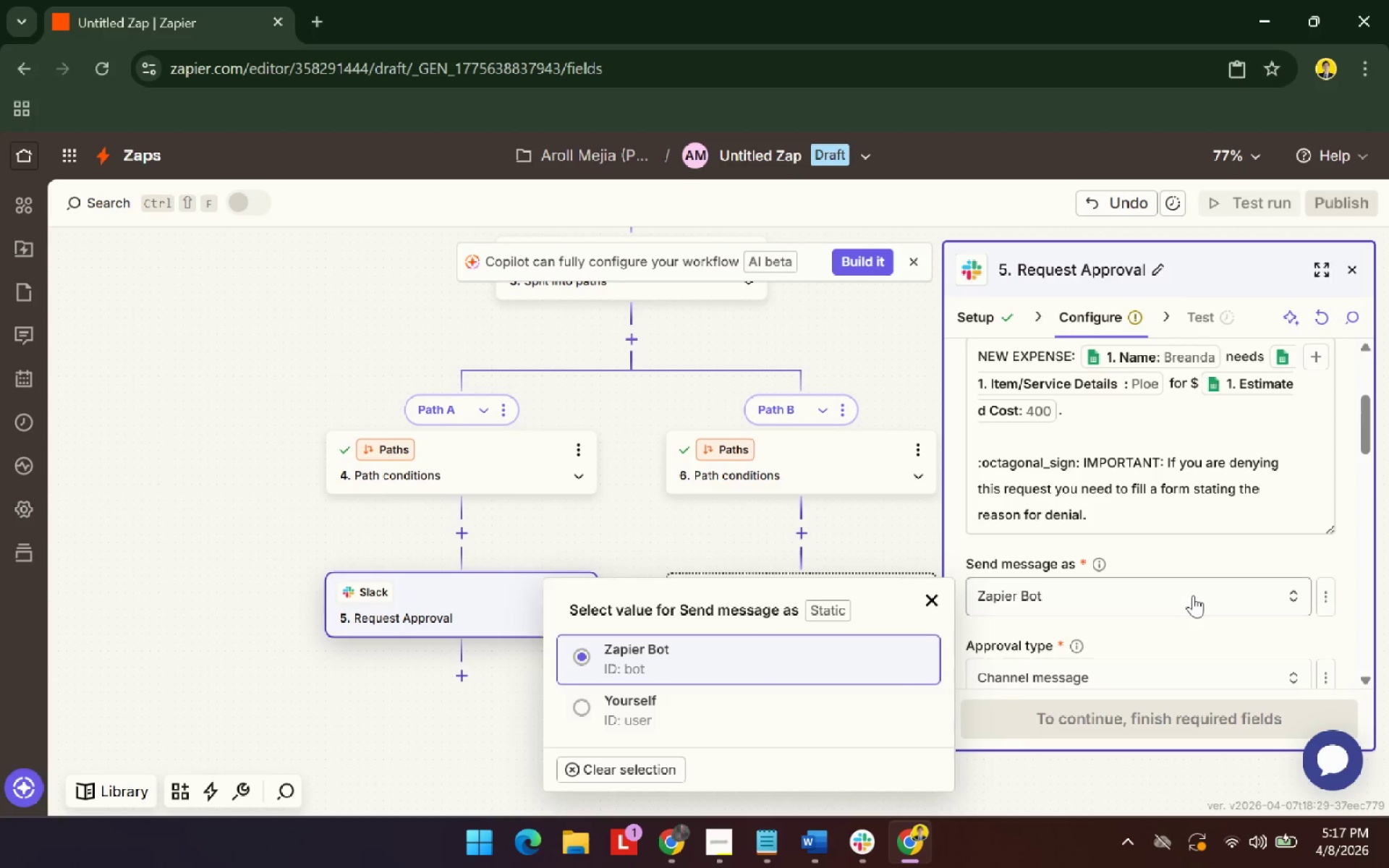 
left_click([1178, 637])
 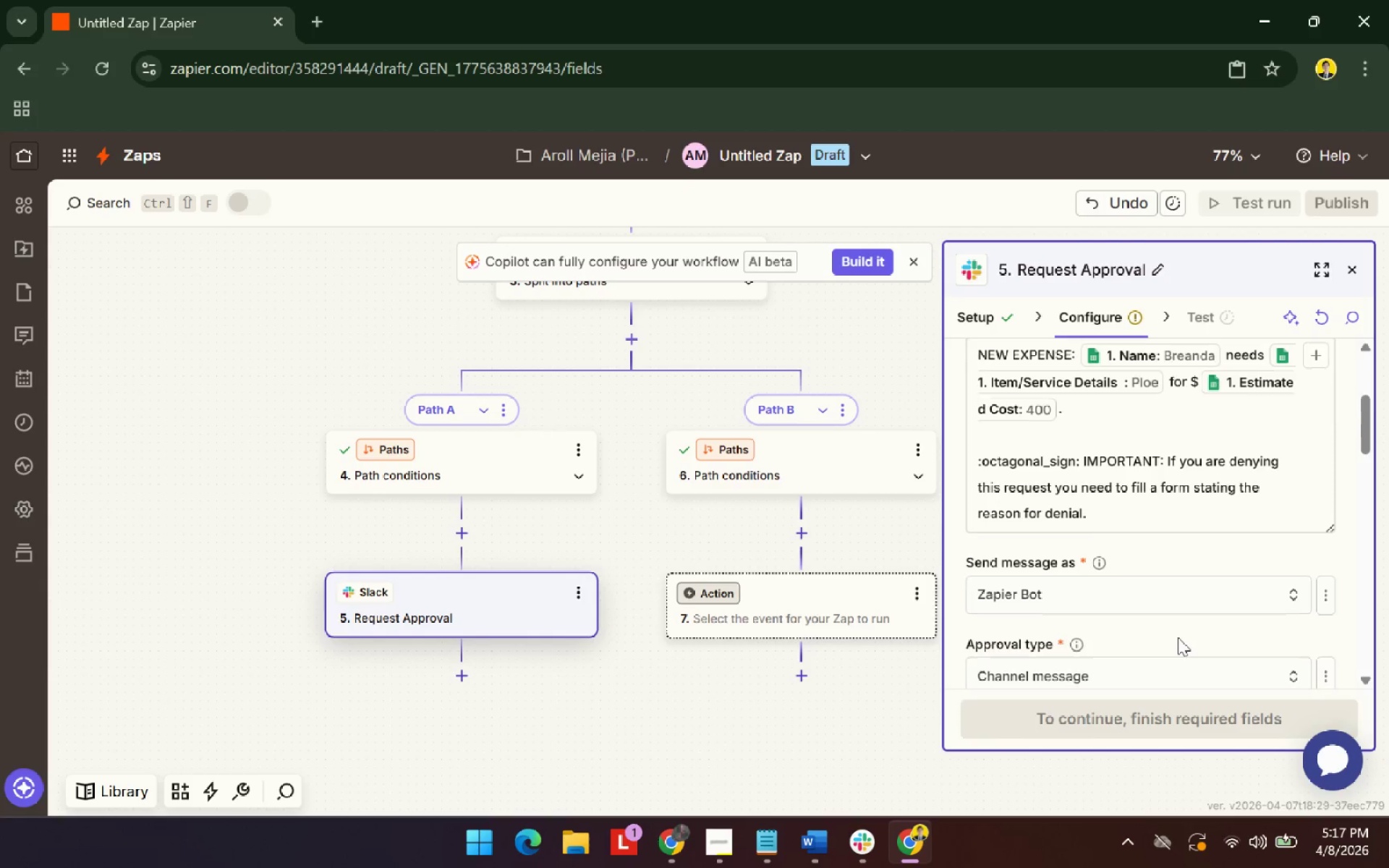 
left_click([1078, 577])
 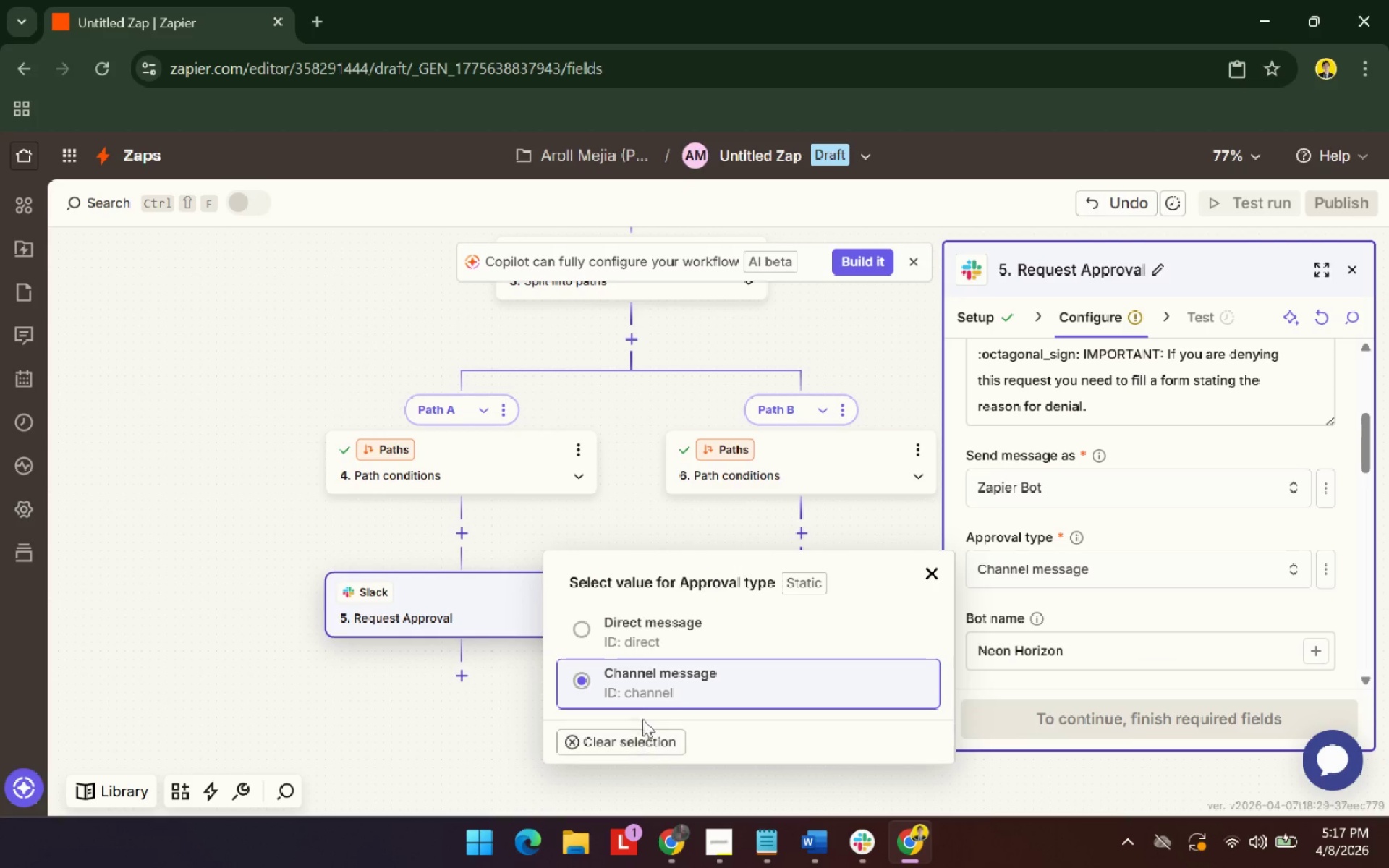 
scroll: coordinate [1178, 637], scroll_direction: down, amount: 1.0
 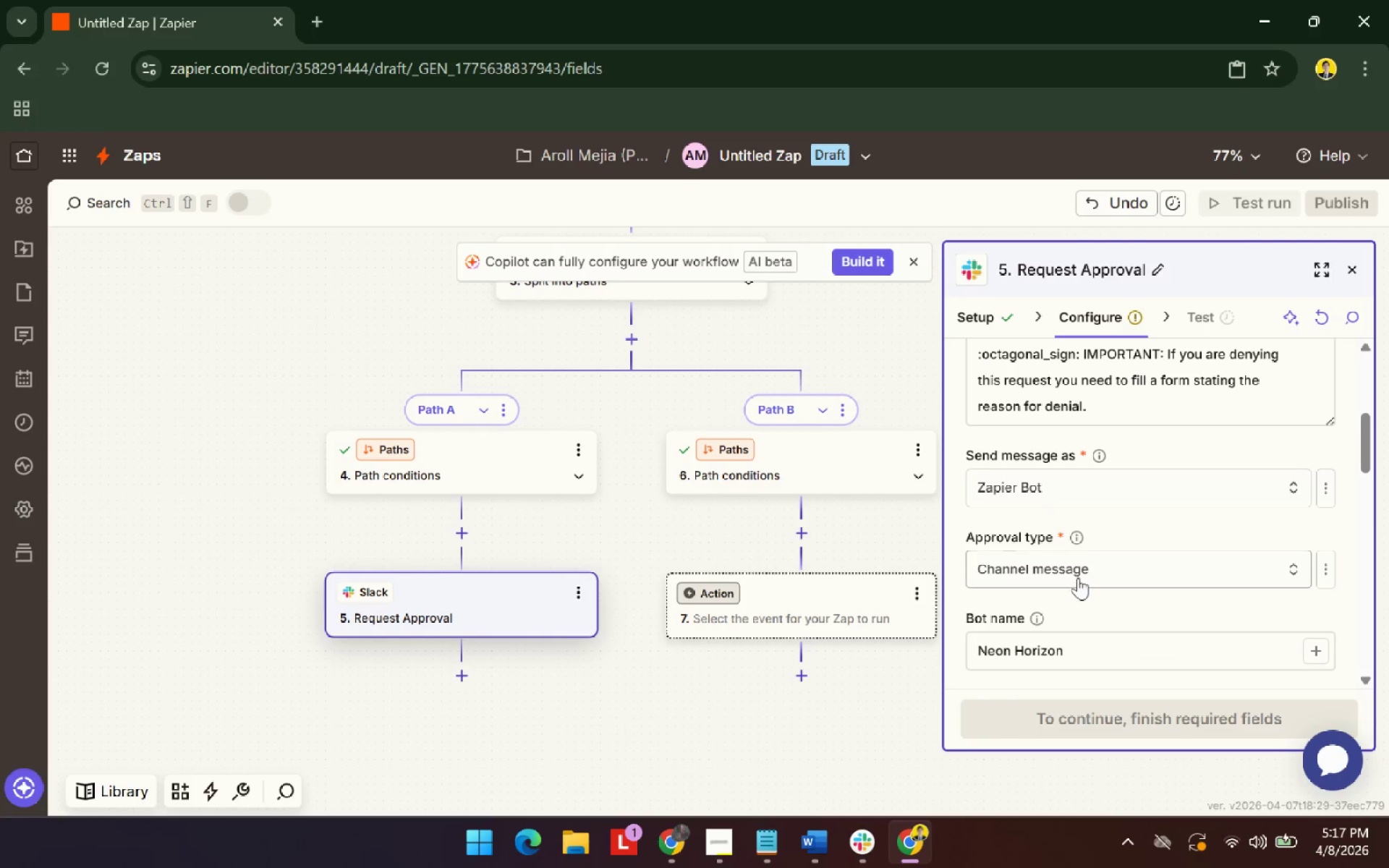 
left_click([676, 681])
 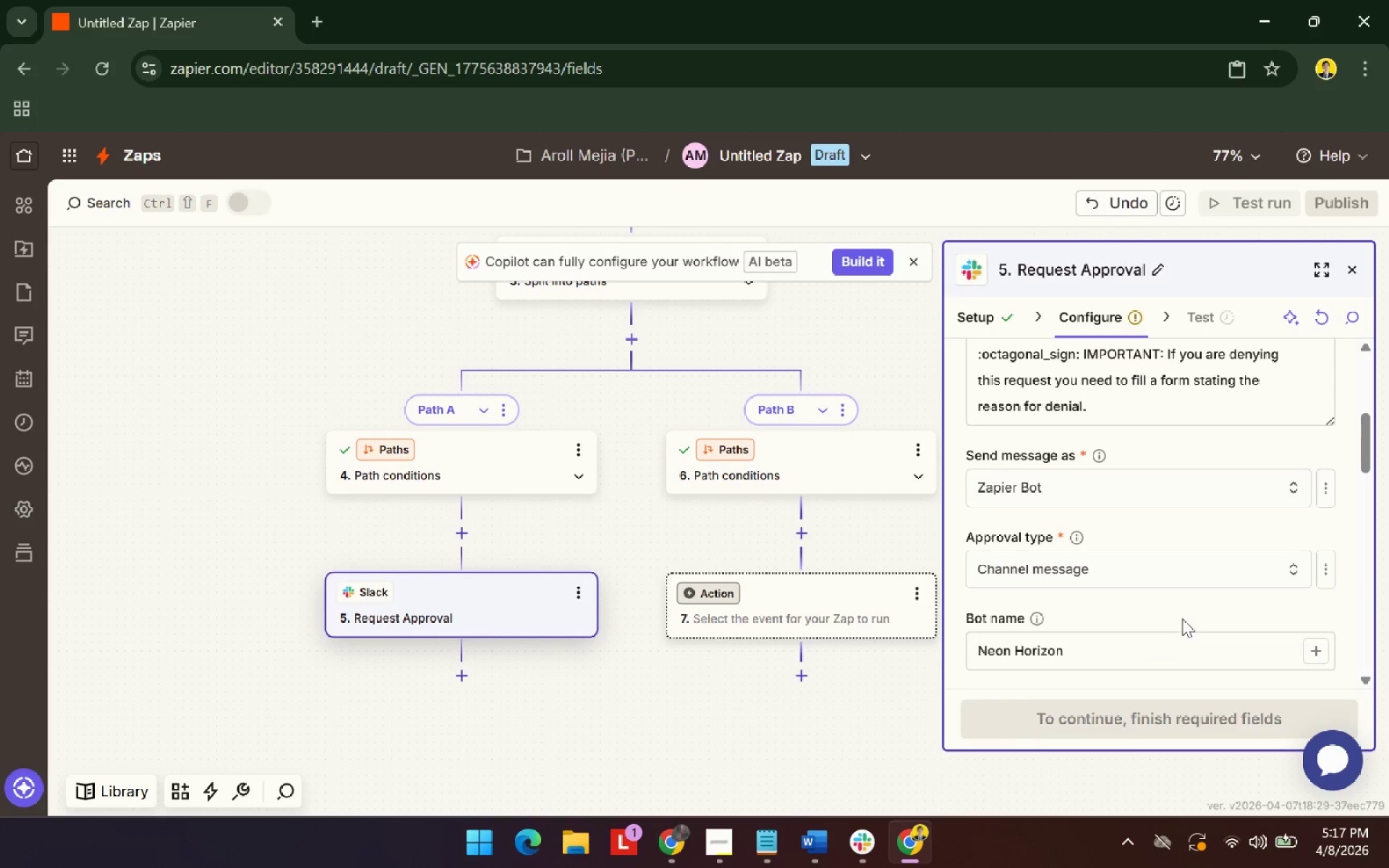 
left_click([1178, 613])
 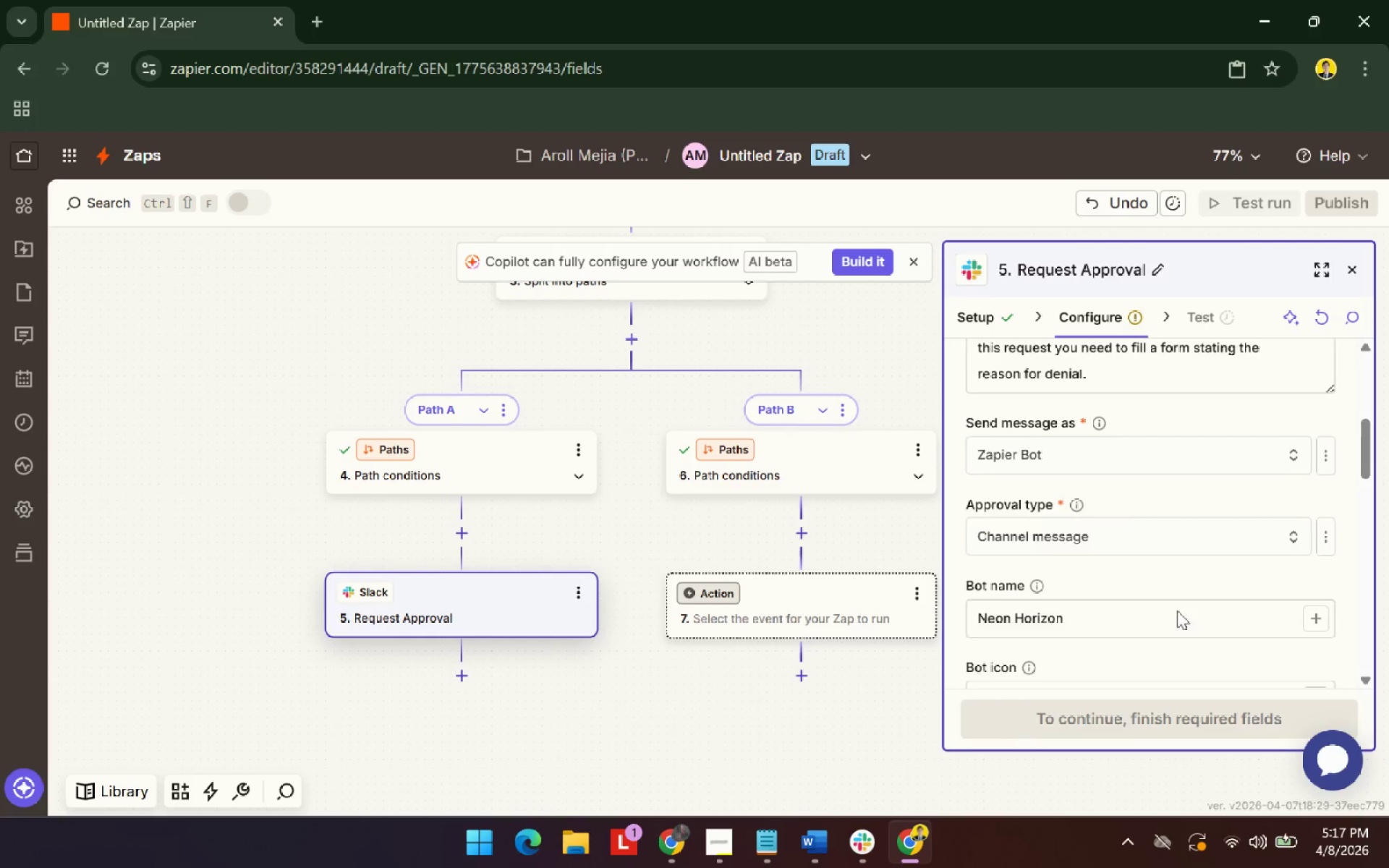 
scroll: coordinate [1177, 610], scroll_direction: down, amount: 2.0
 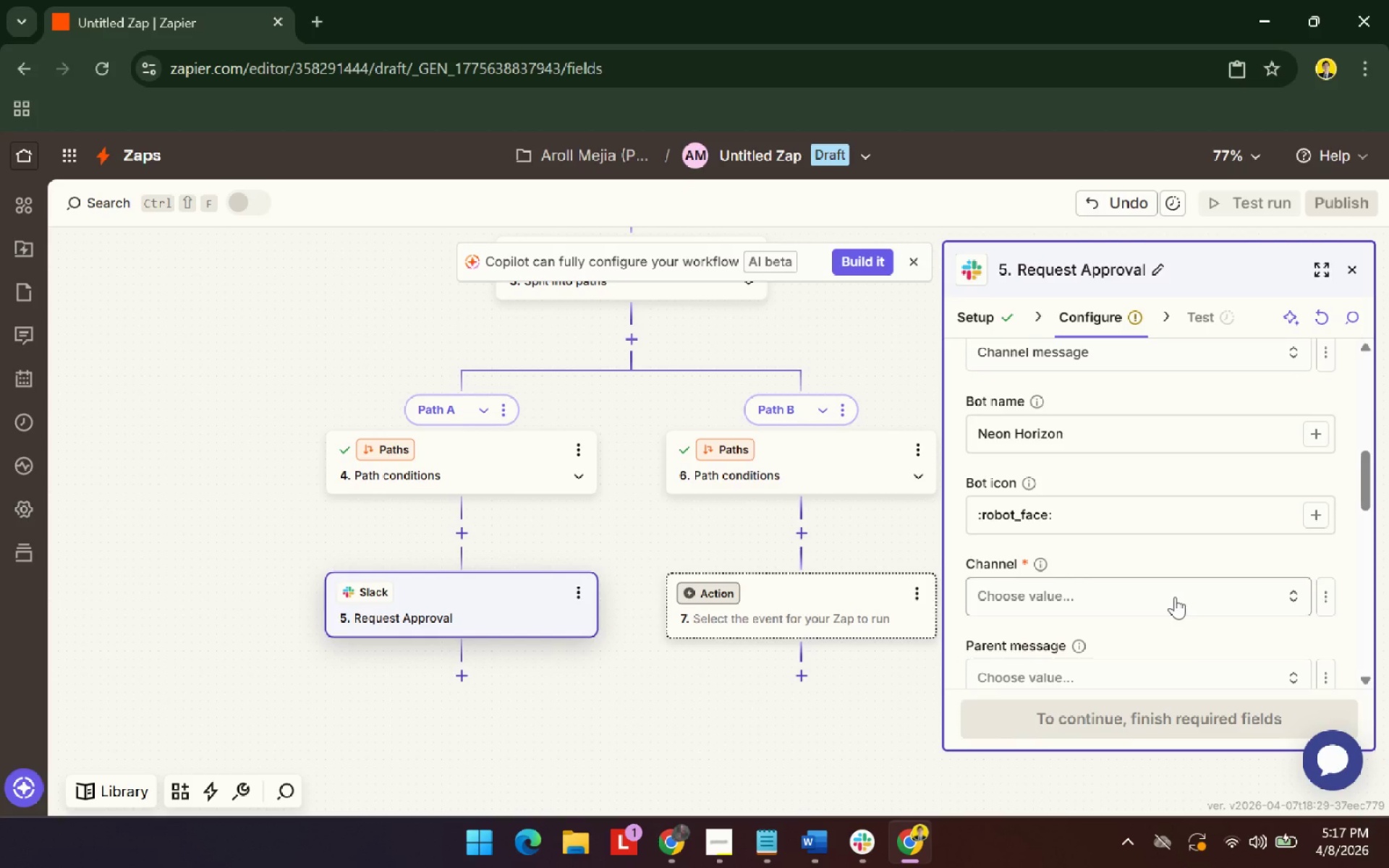 
left_click([1175, 597])
 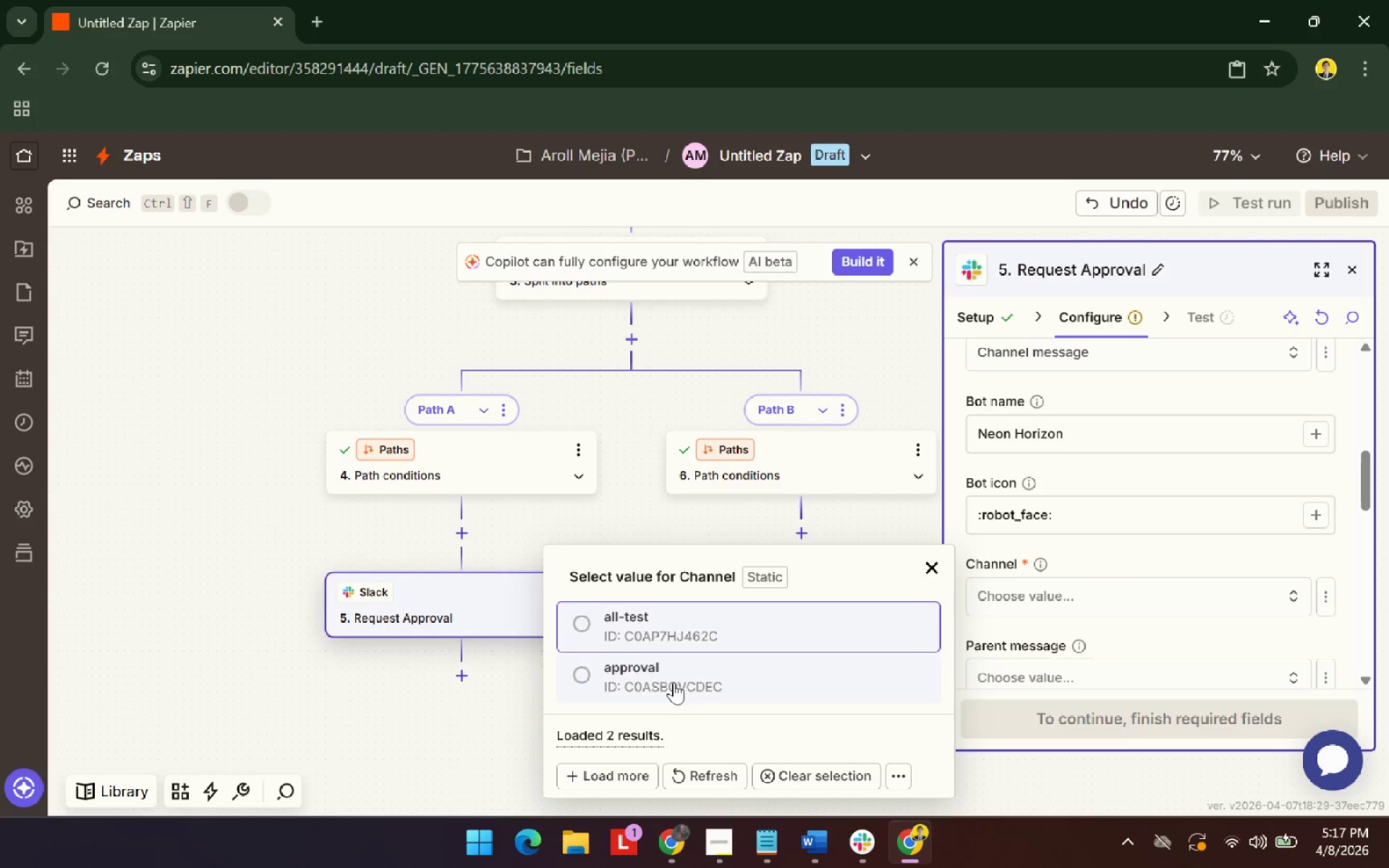 
left_click([685, 664])
 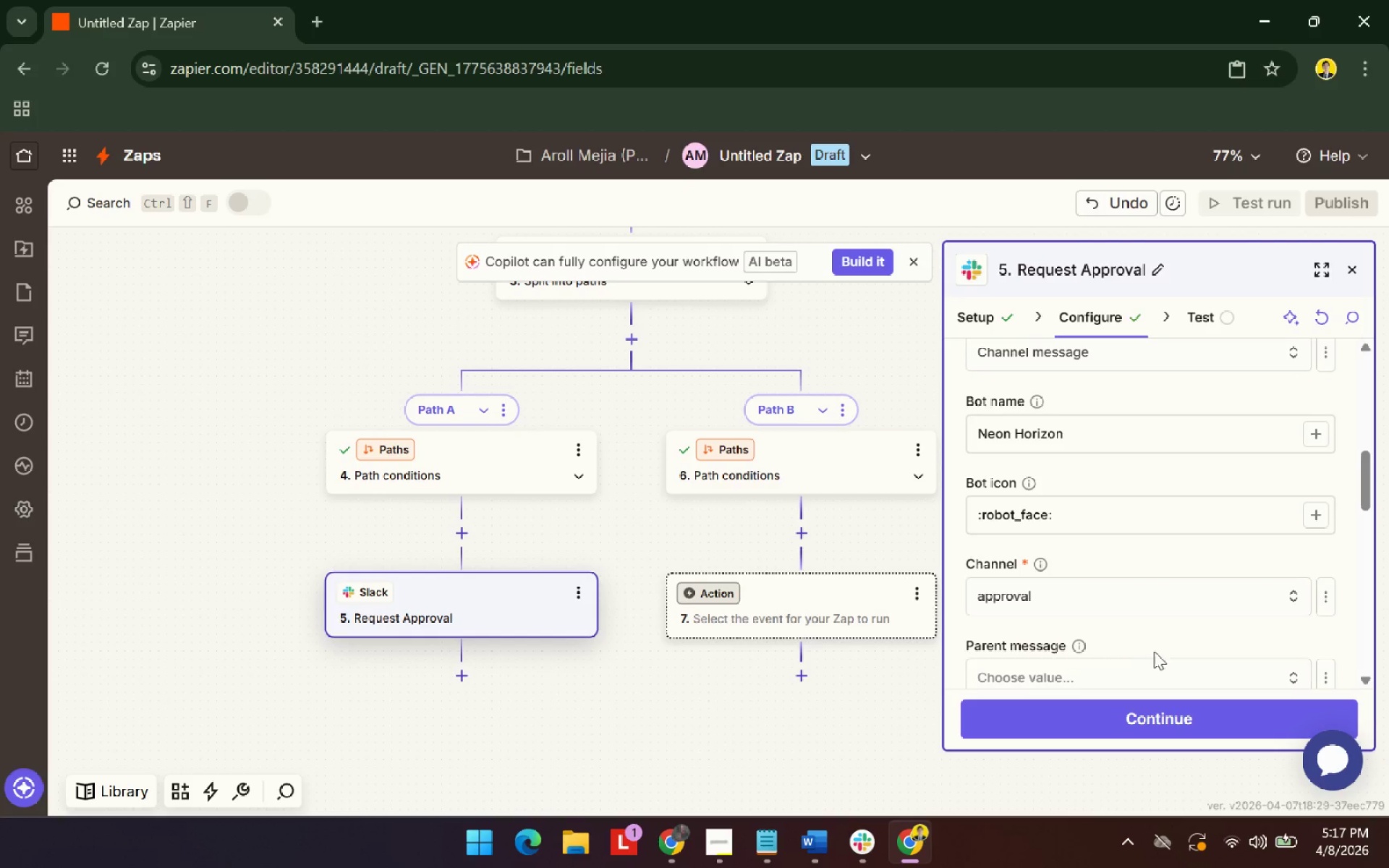 
left_click([1118, 714])
 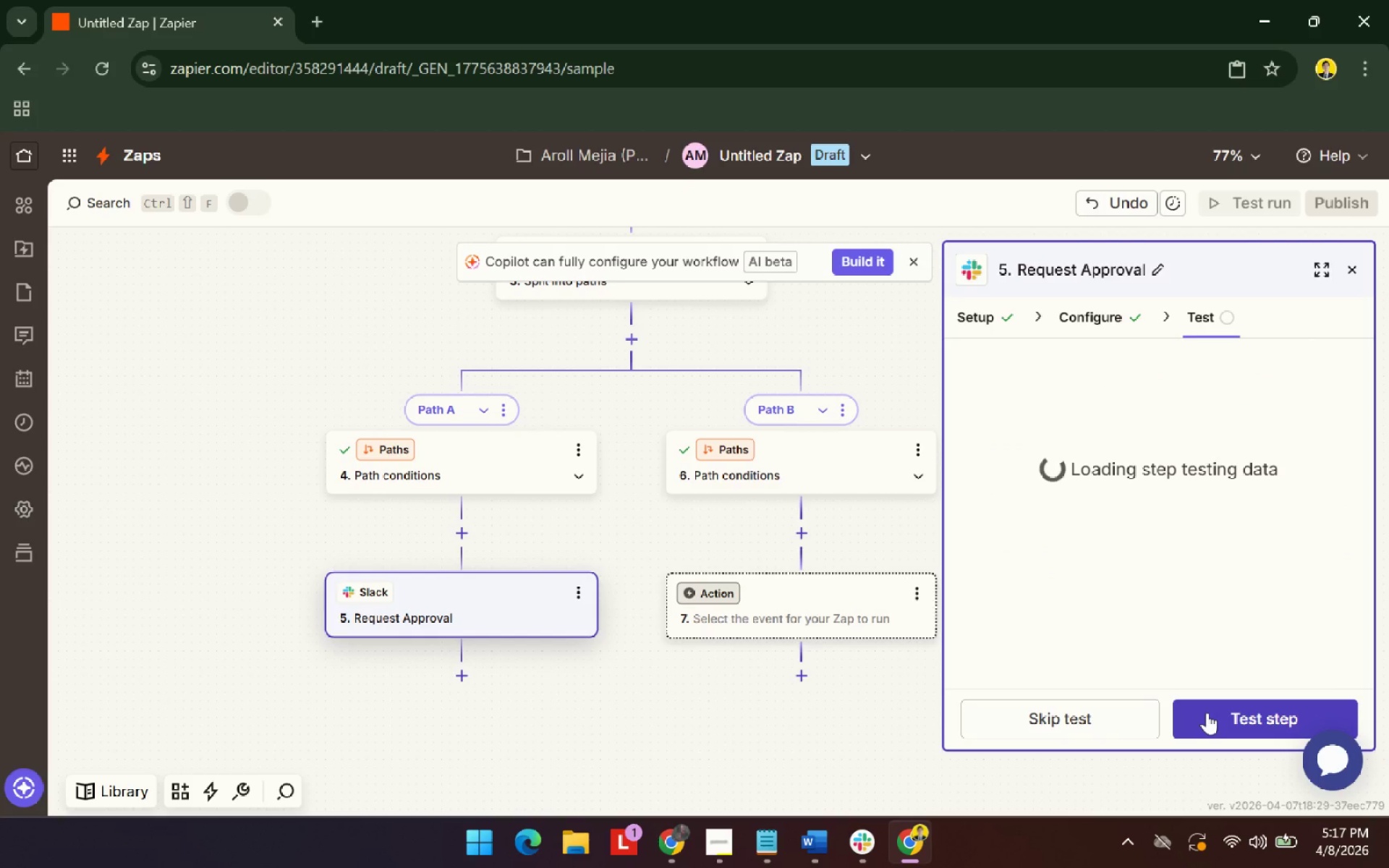 
scroll: coordinate [1157, 645], scroll_direction: down, amount: 3.0
 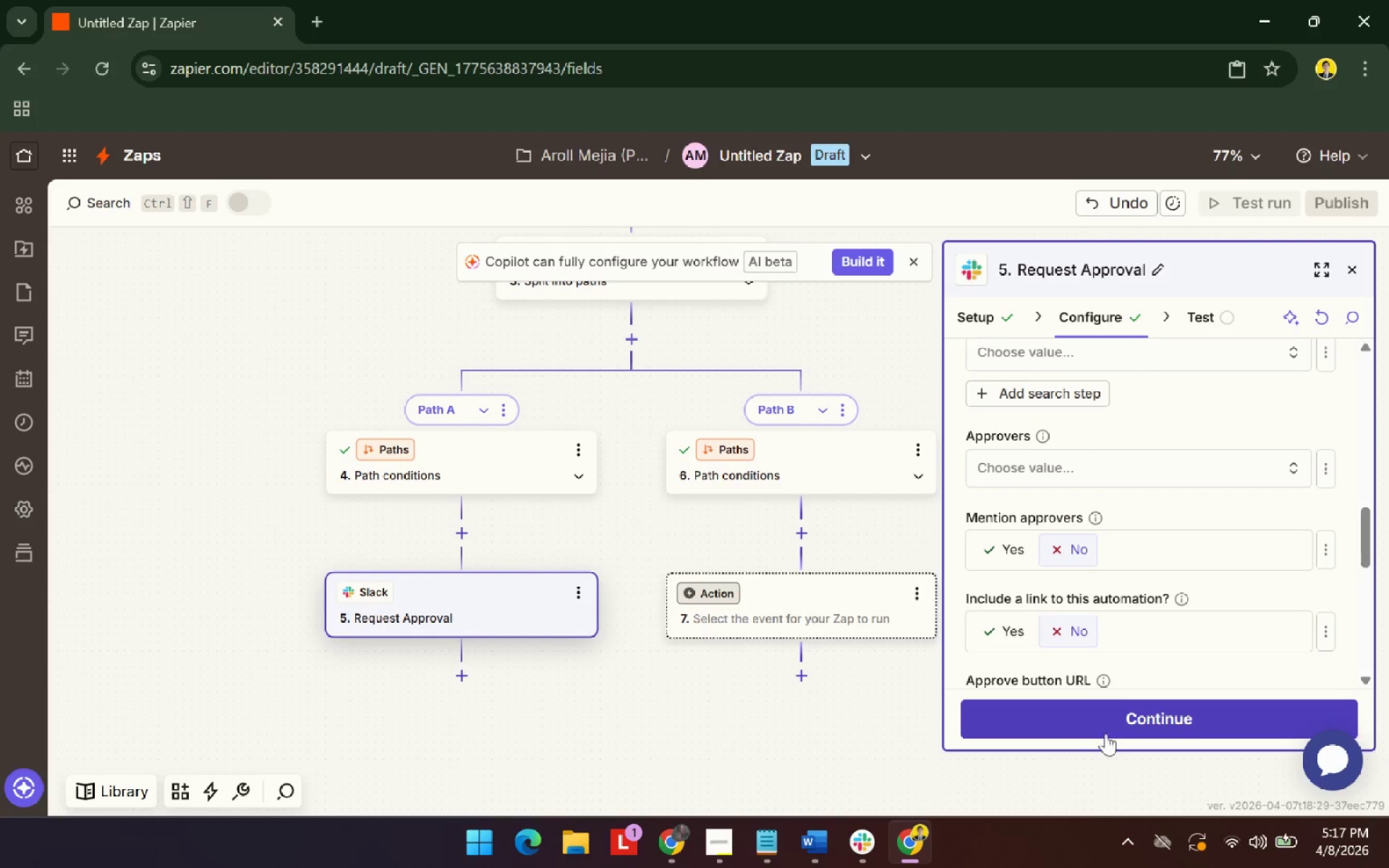 
left_click([1207, 712])
 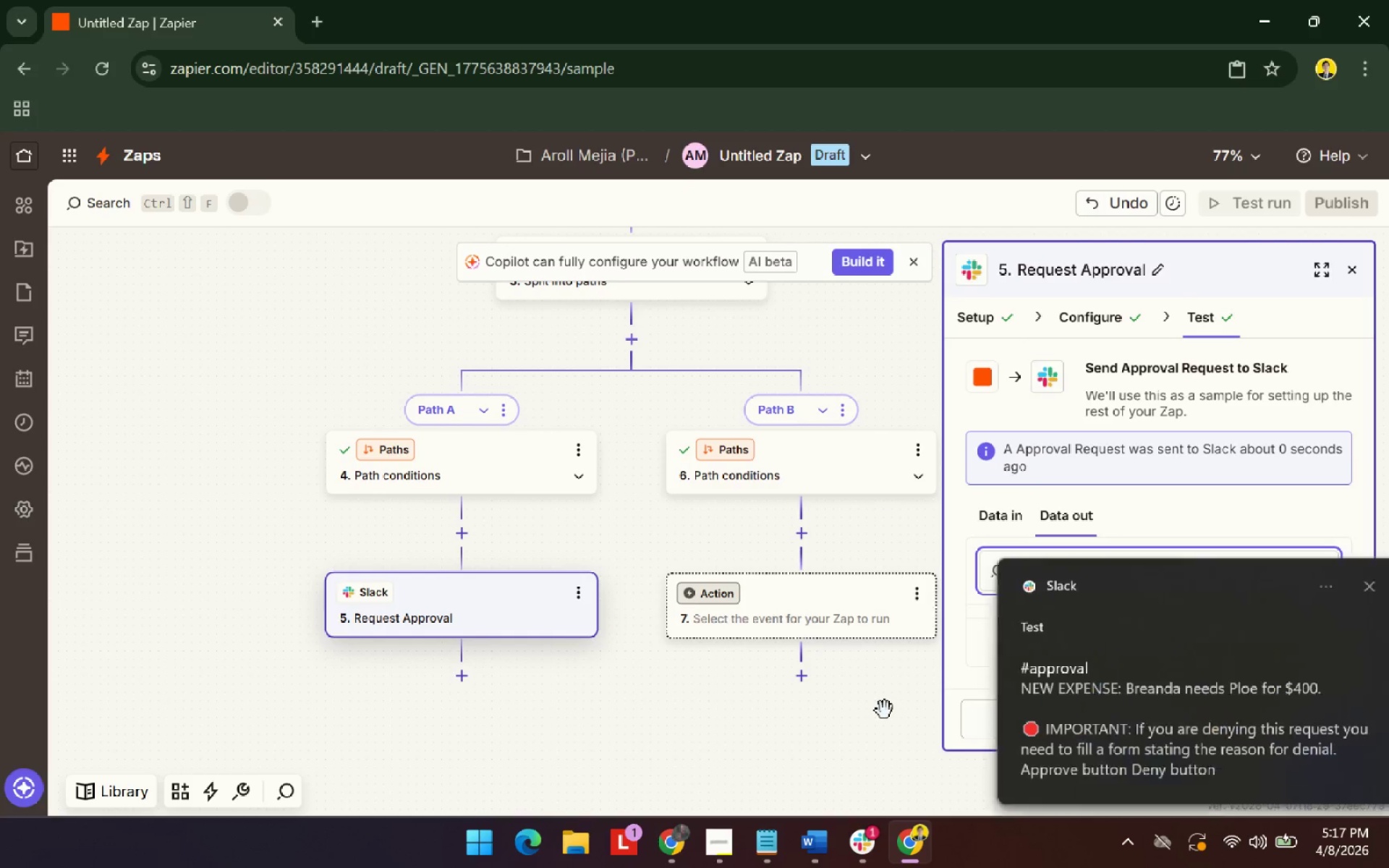 
left_click([1121, 661])
 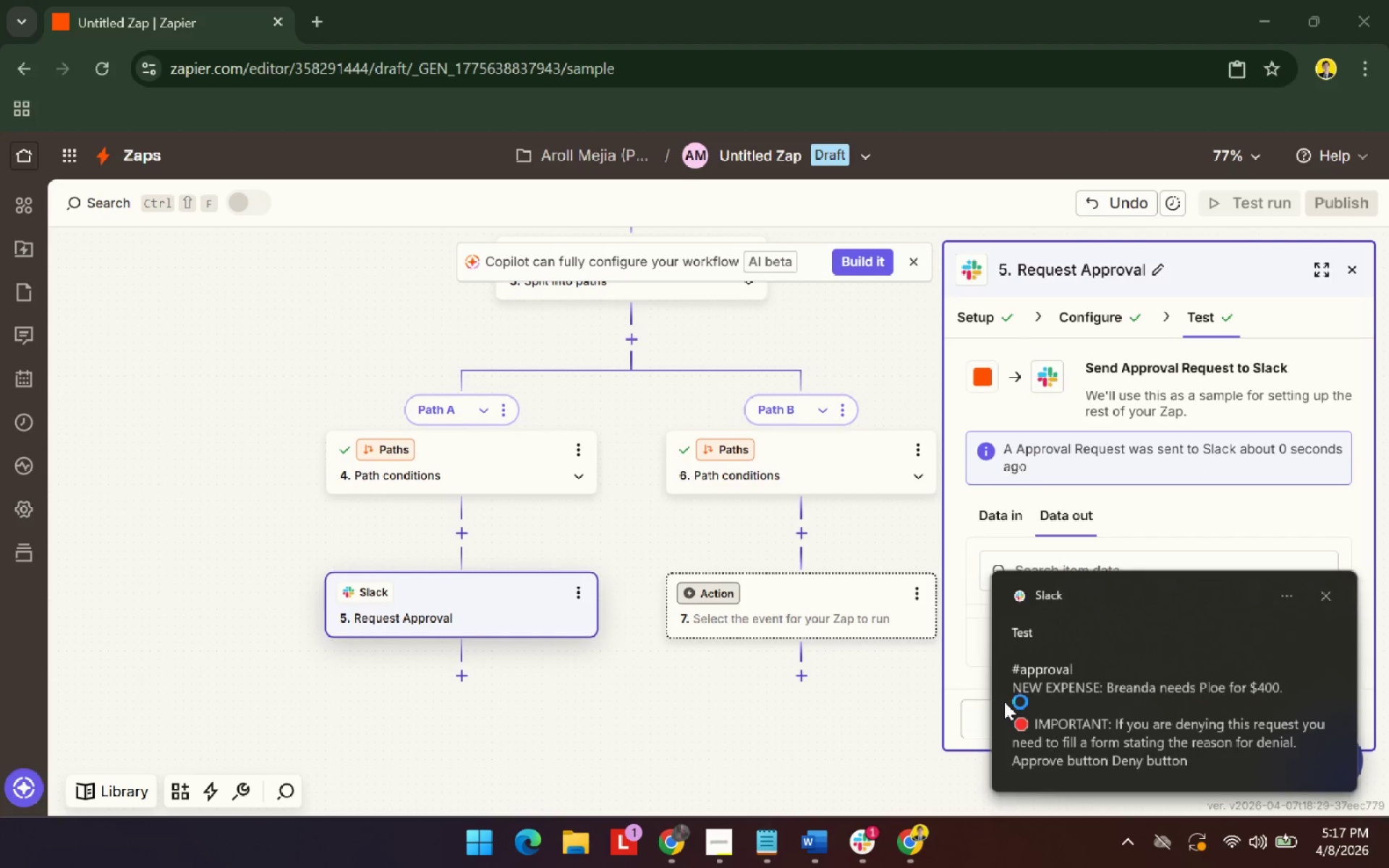 
left_click([1190, 375])
 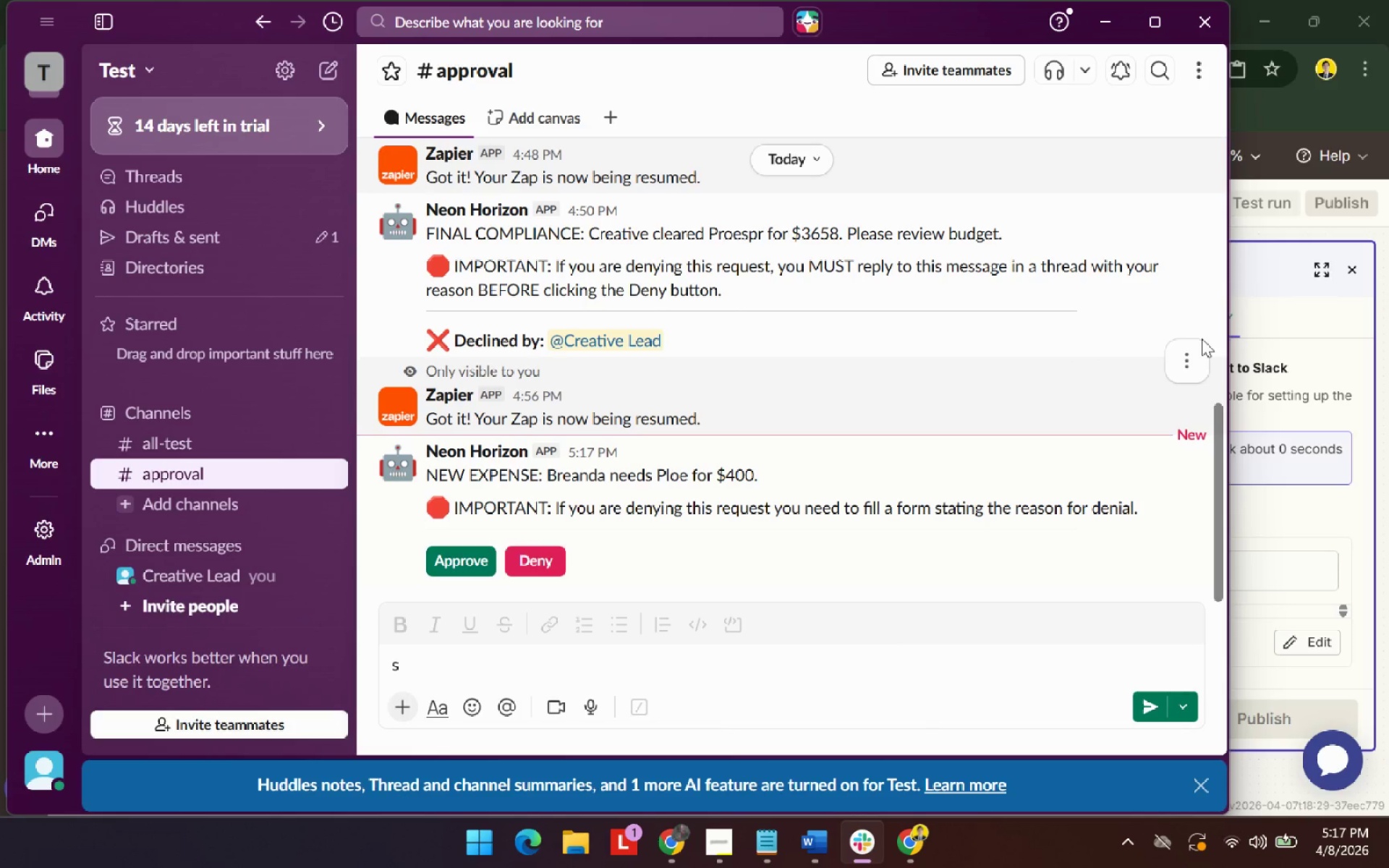 
left_click_drag(start_coordinate=[1167, 374], to_coordinate=[1172, 374])
 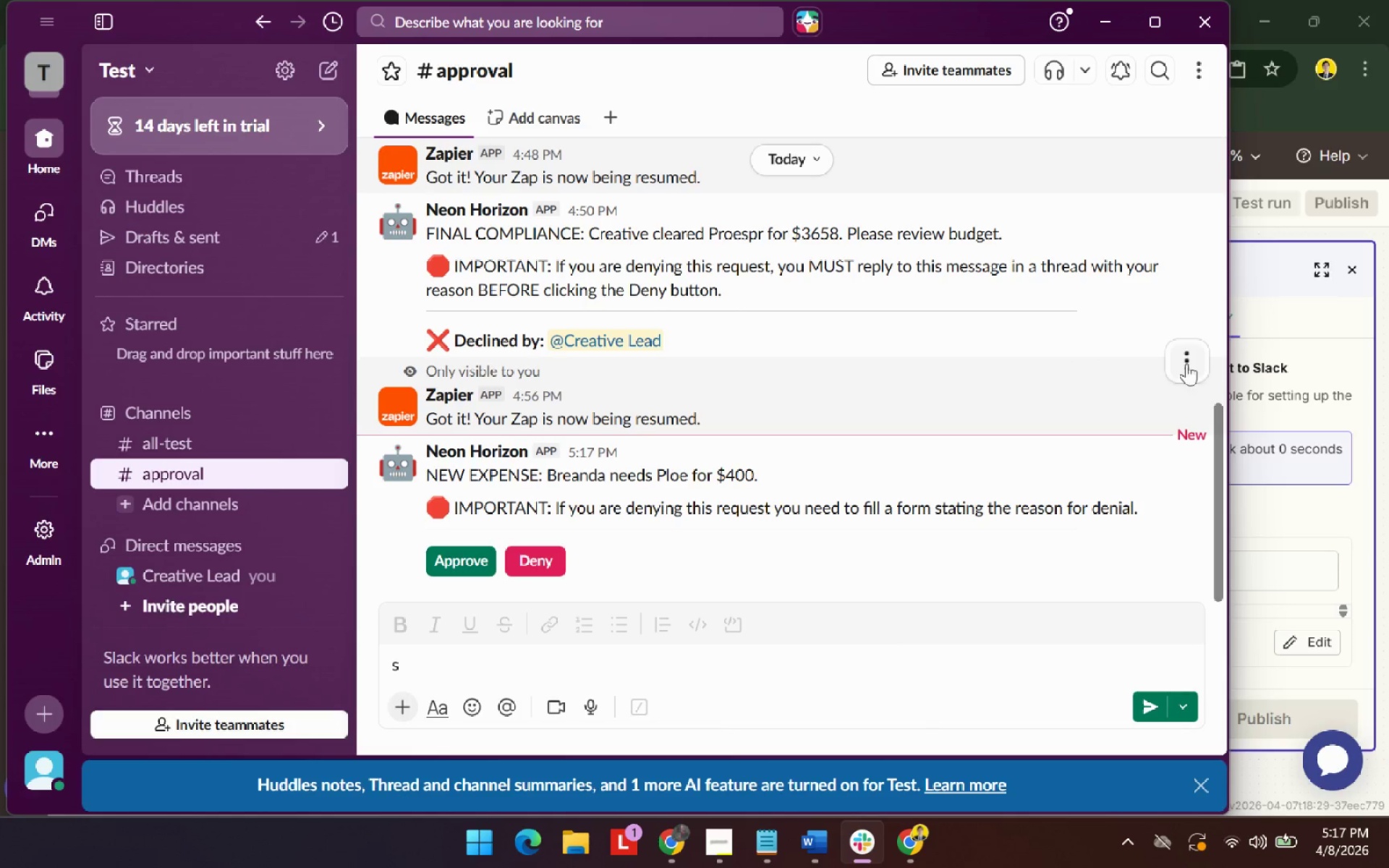 
double_click([1187, 362])
 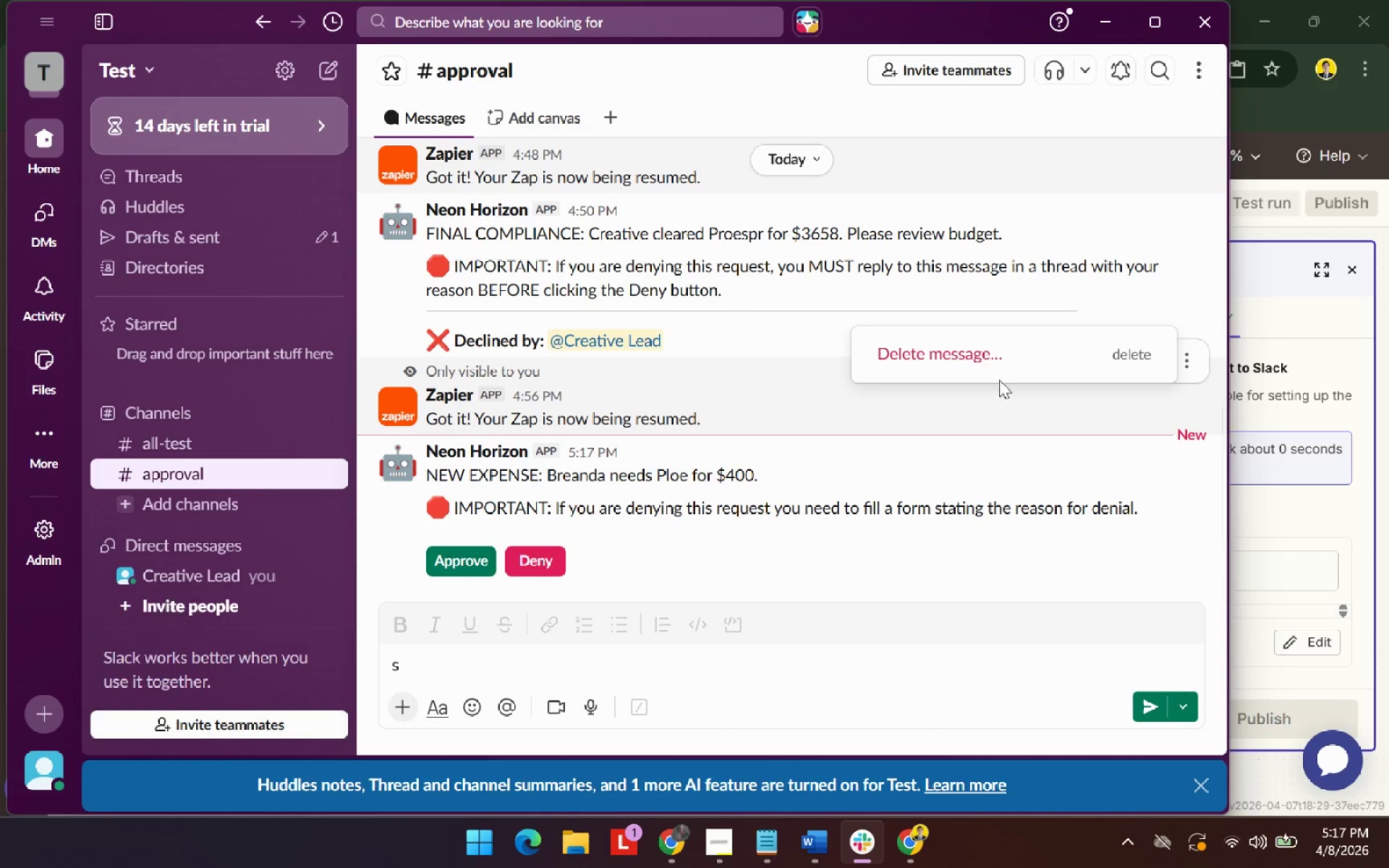 
left_click([993, 367])
 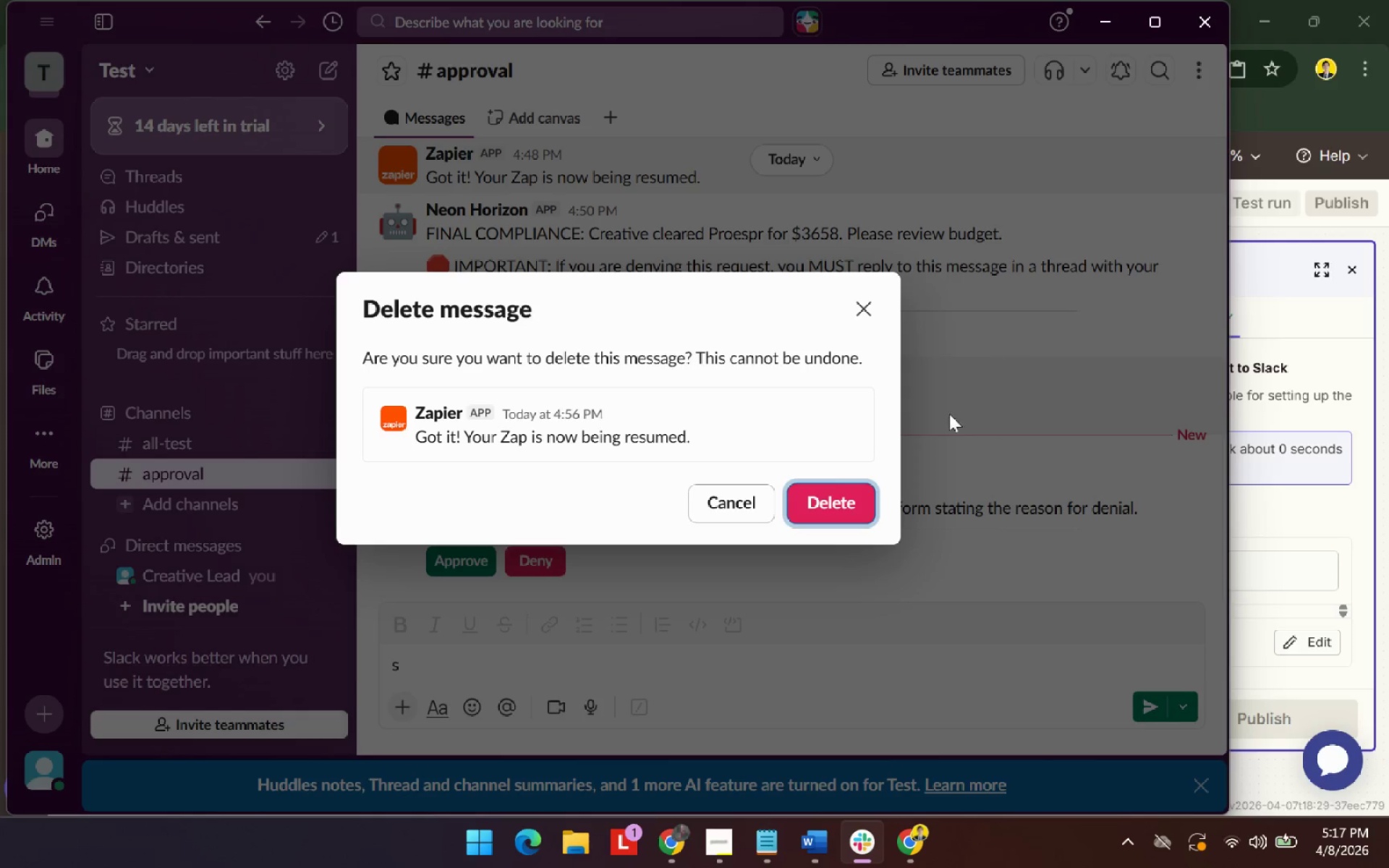 
left_click([835, 494])
 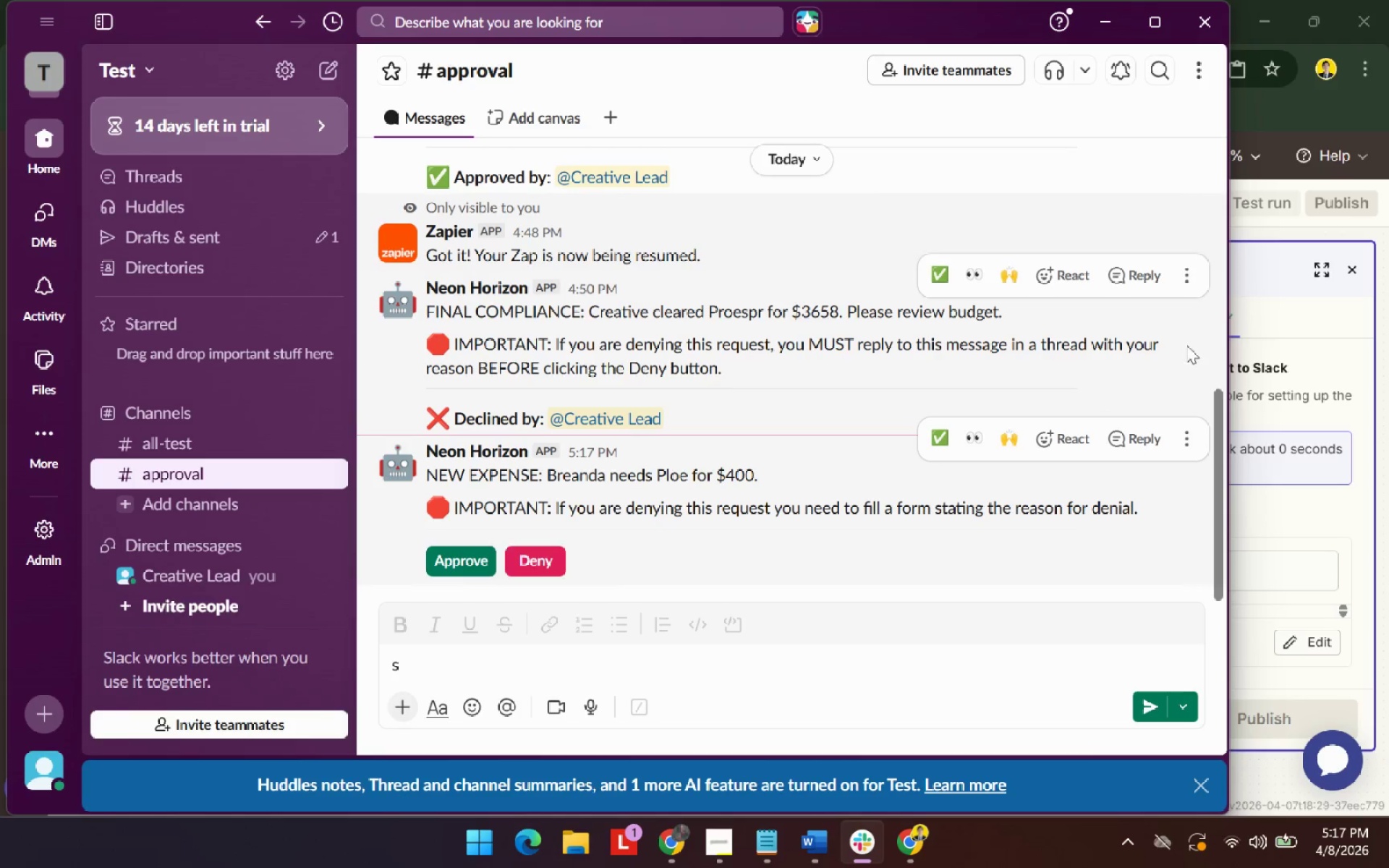 
left_click([1186, 260])
 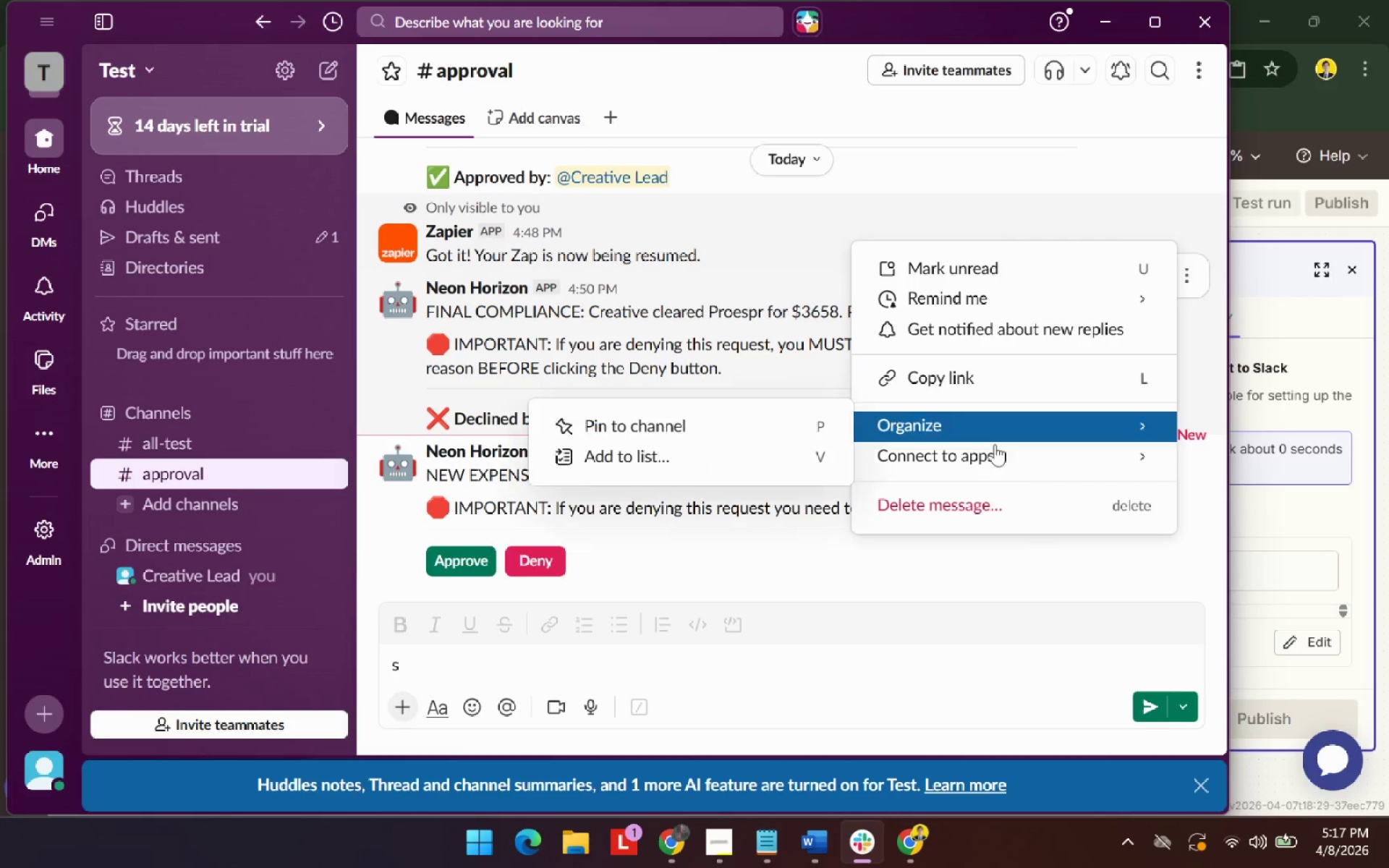 
left_click([971, 498])
 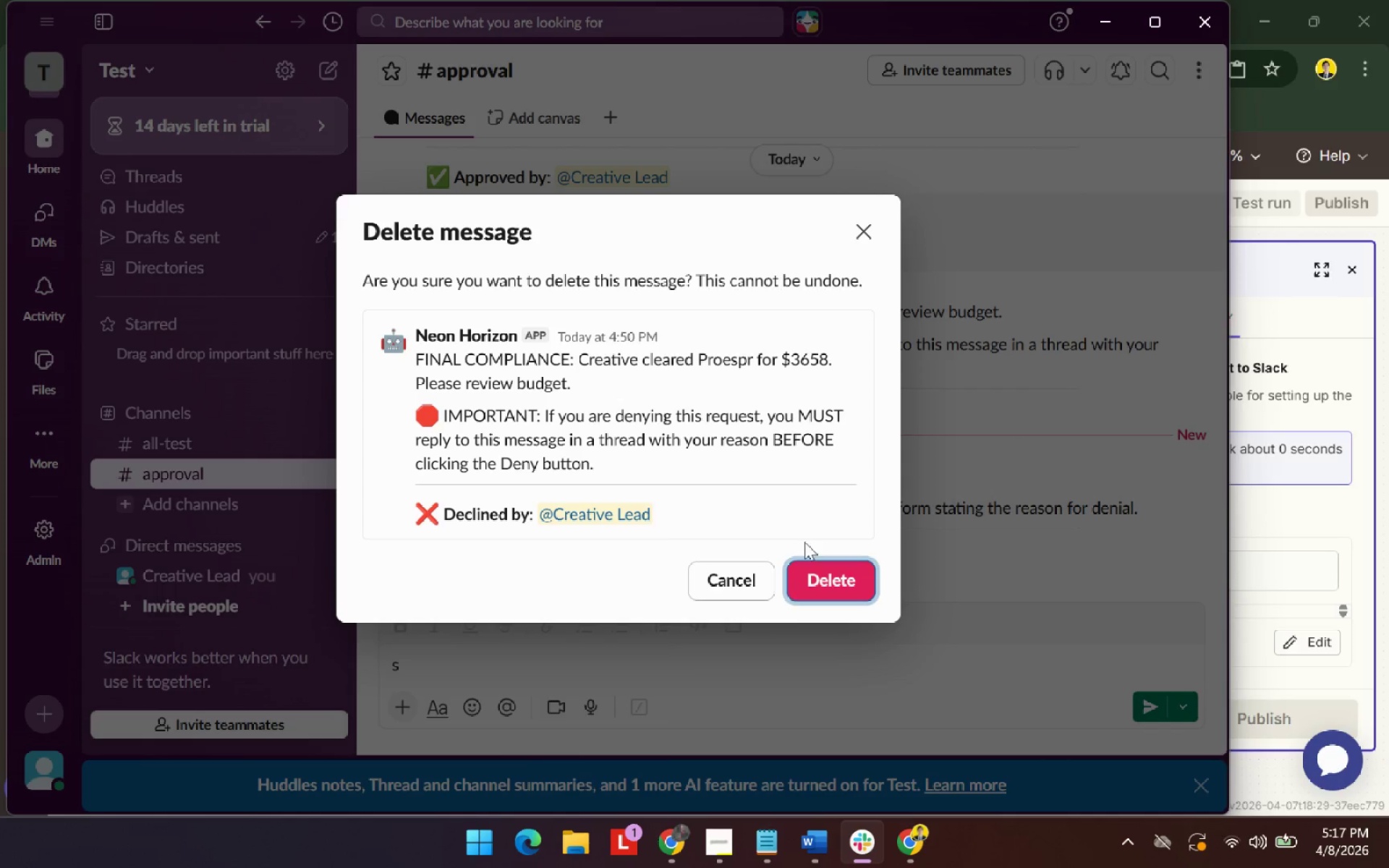 
left_click([794, 595])
 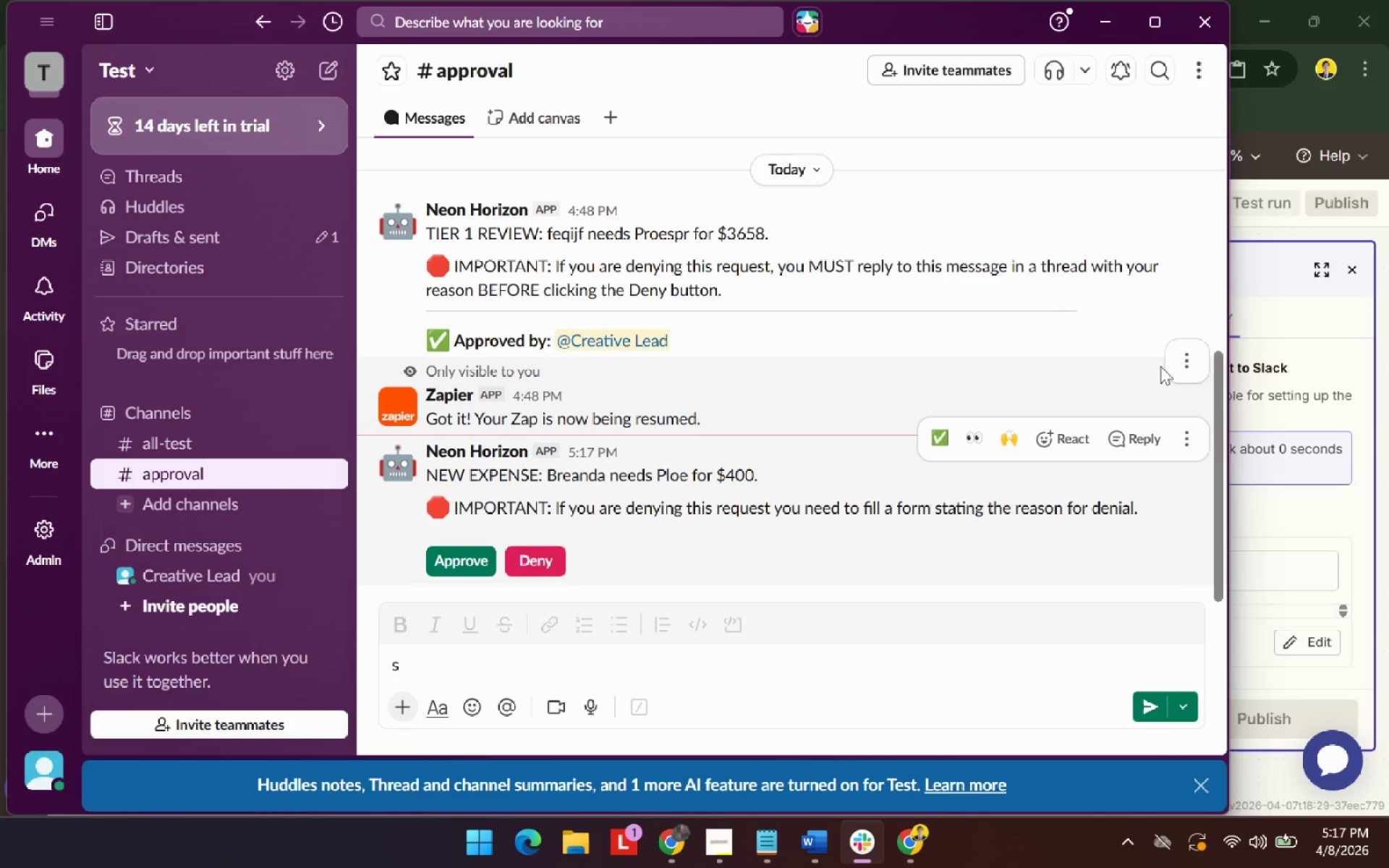 
left_click([1189, 360])
 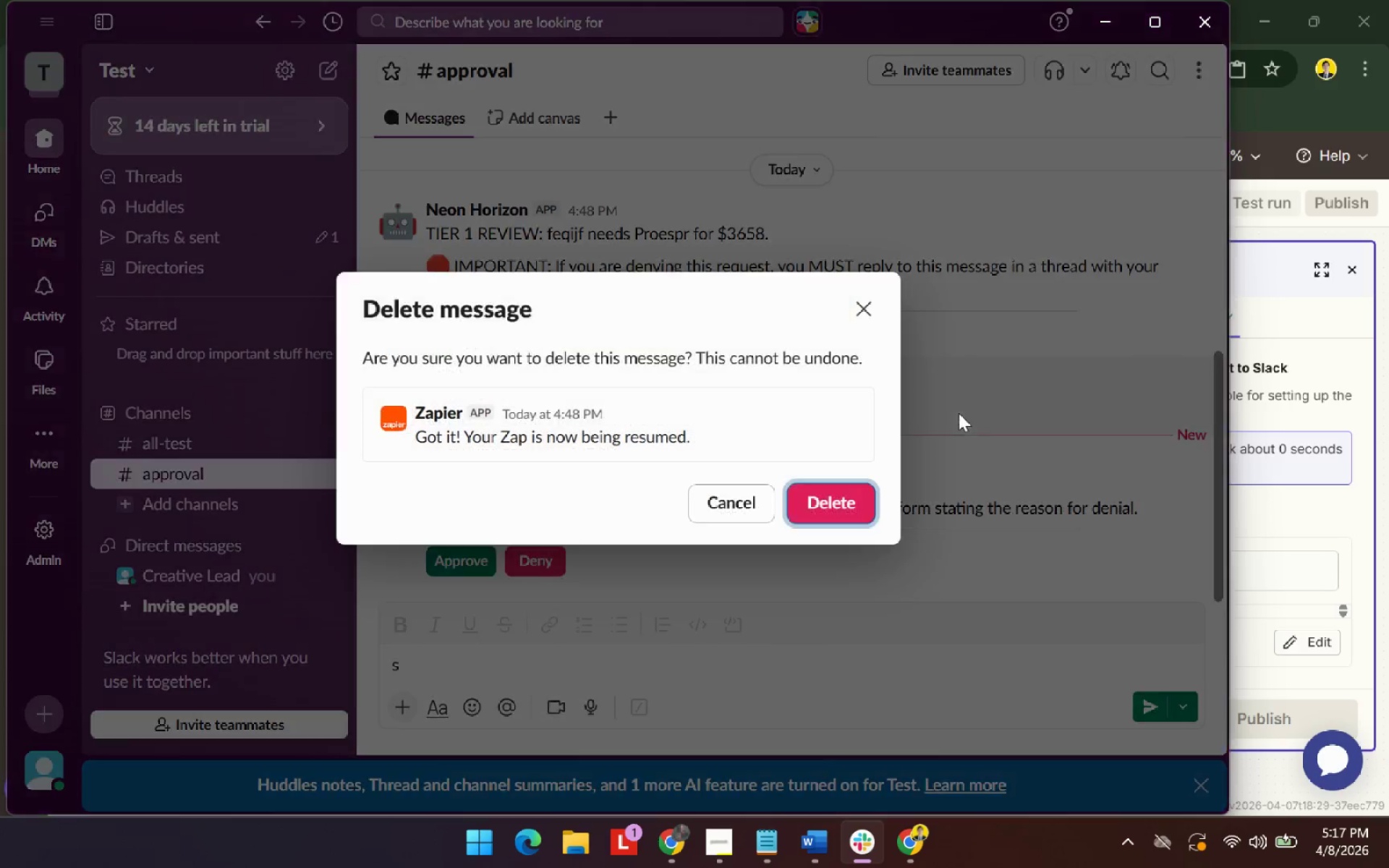 
left_click([807, 514])
 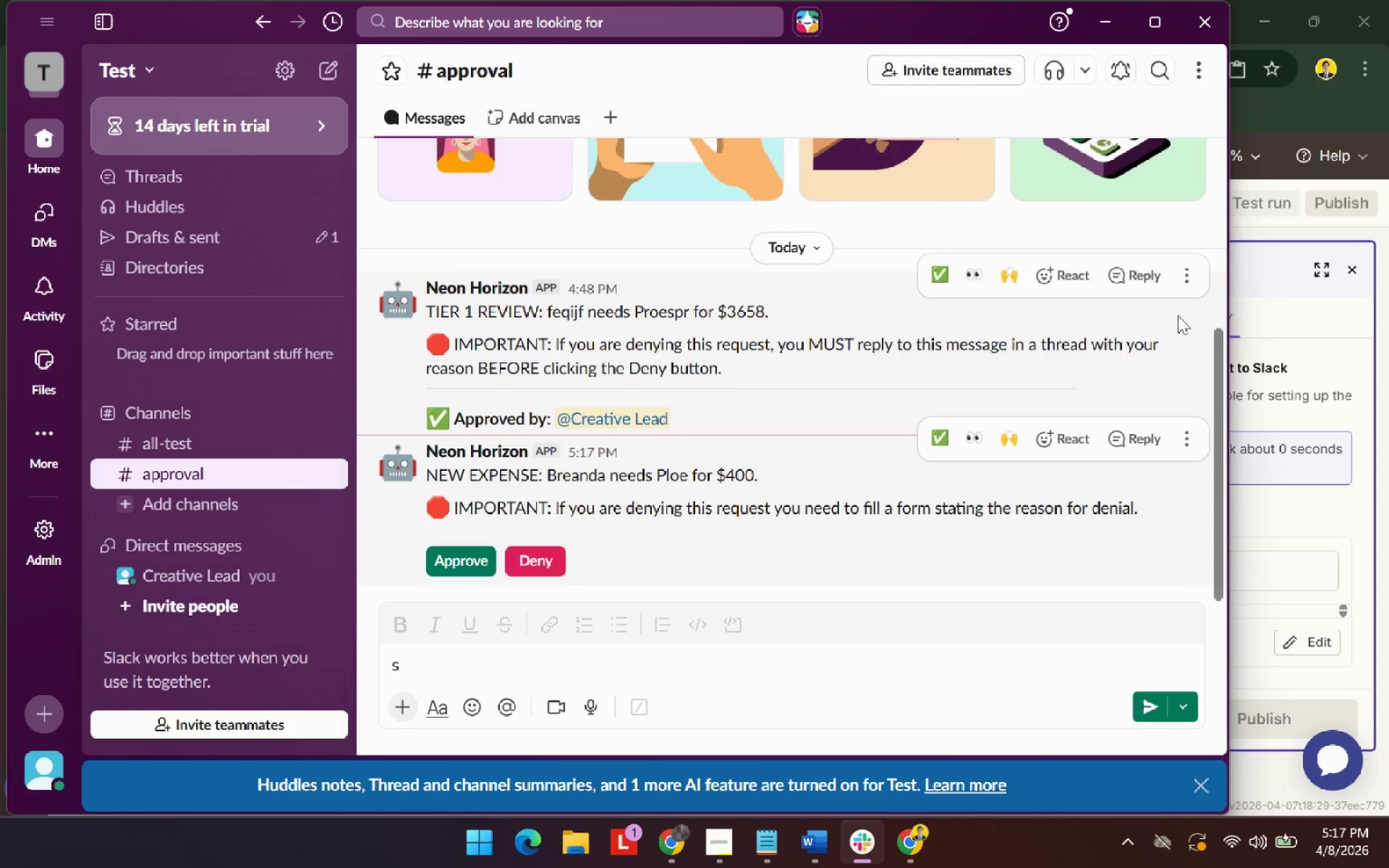 
left_click([1186, 274])
 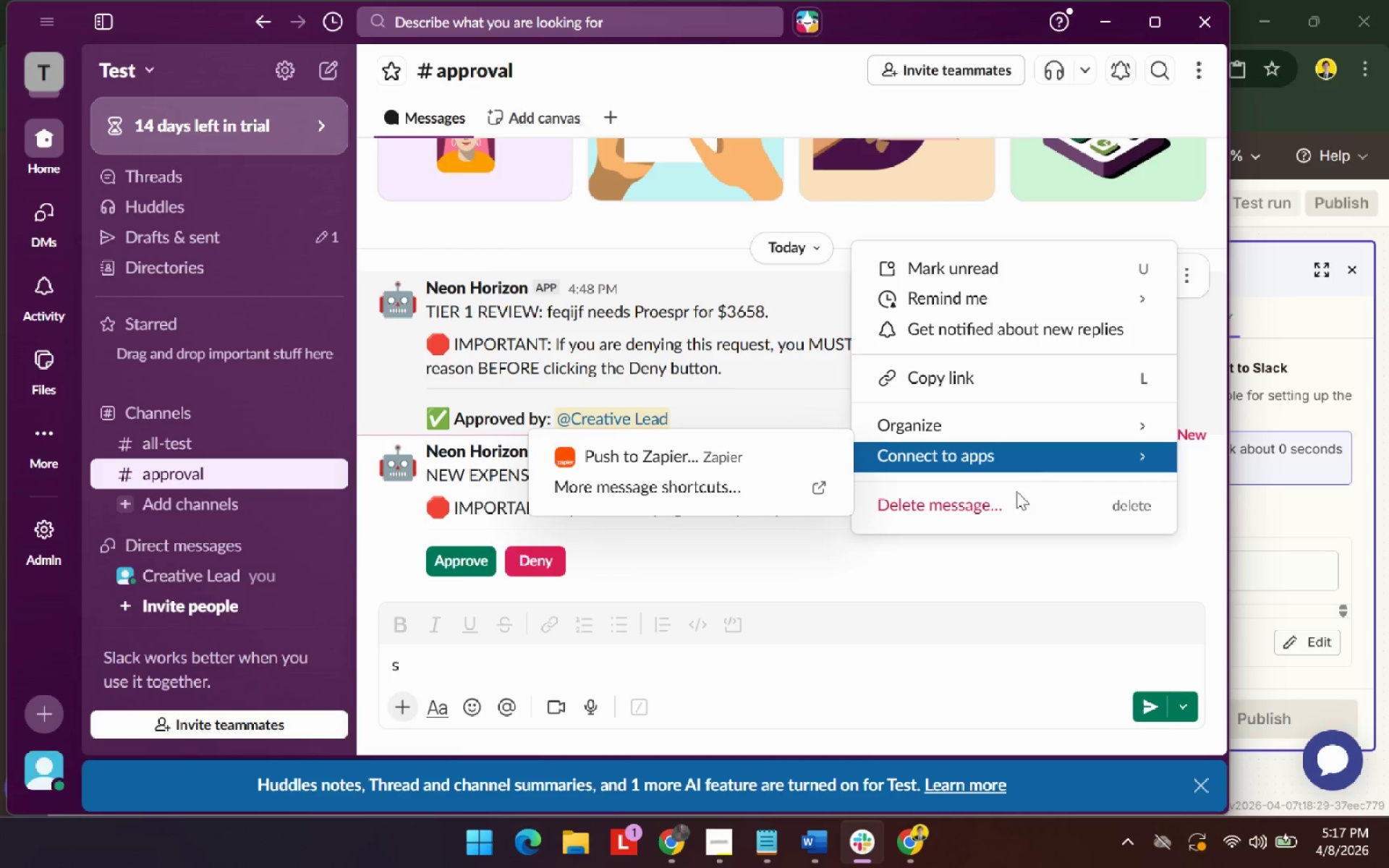 
left_click([1016, 501])
 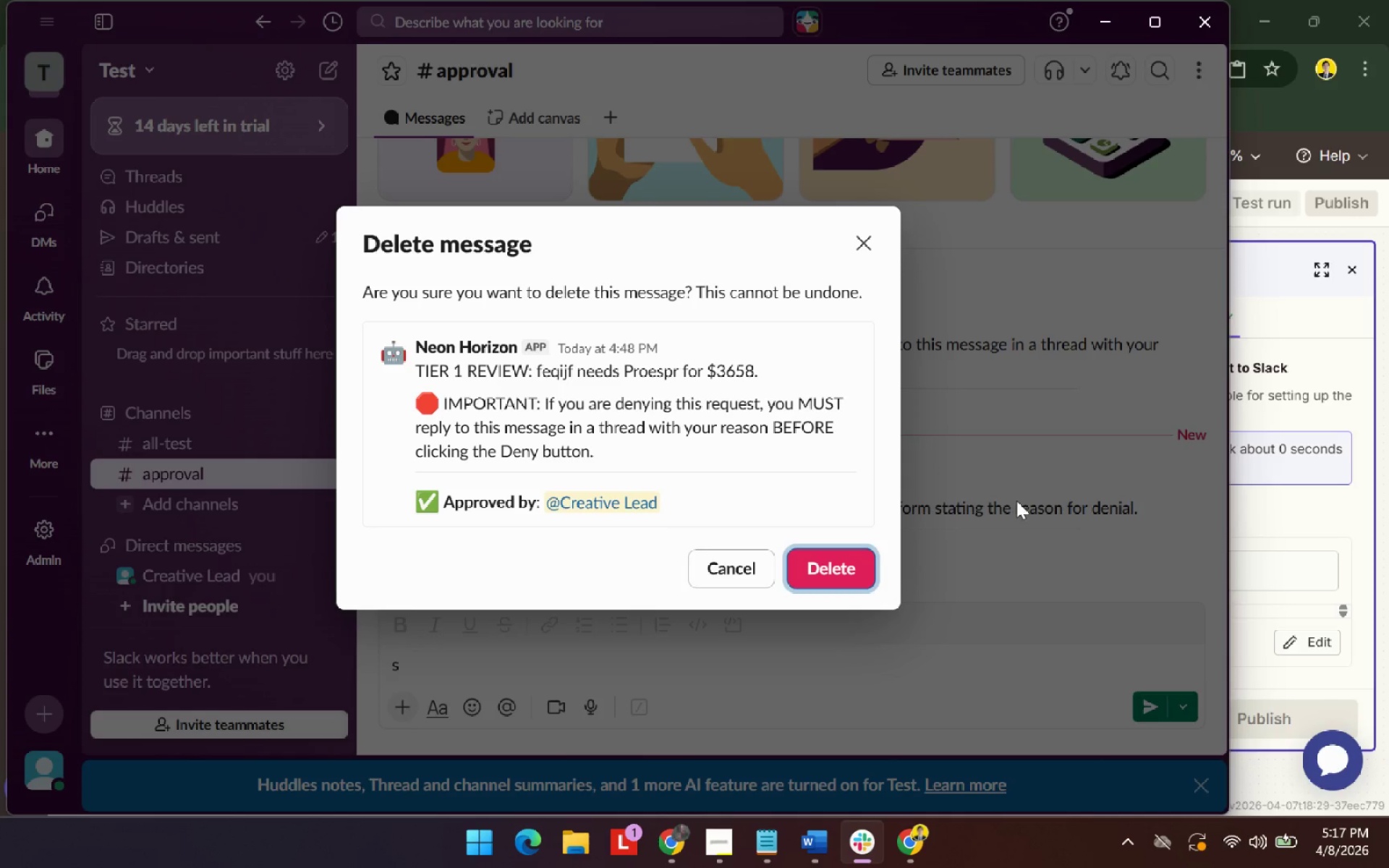 
wait(10.03)
 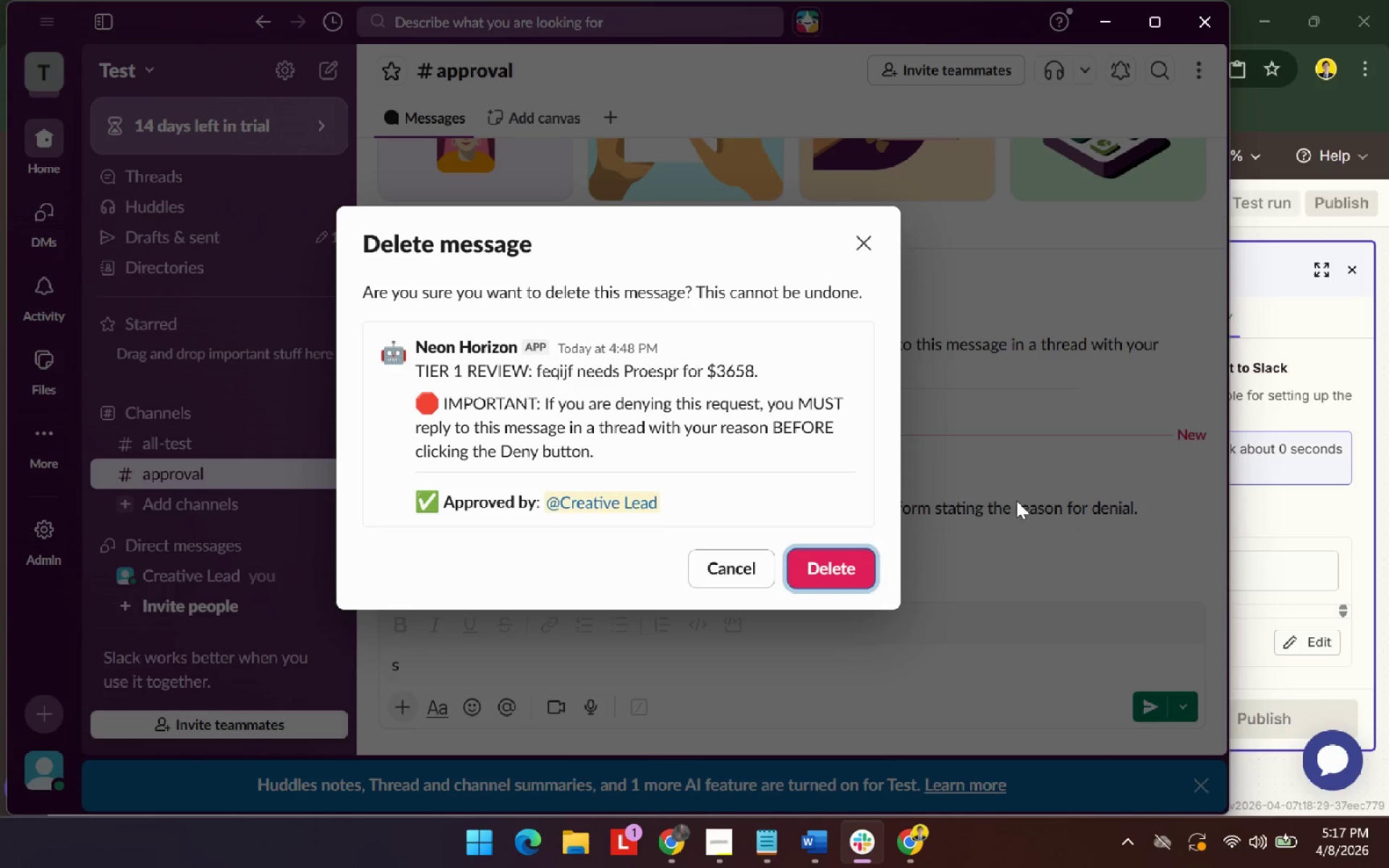 
left_click([668, 860])
 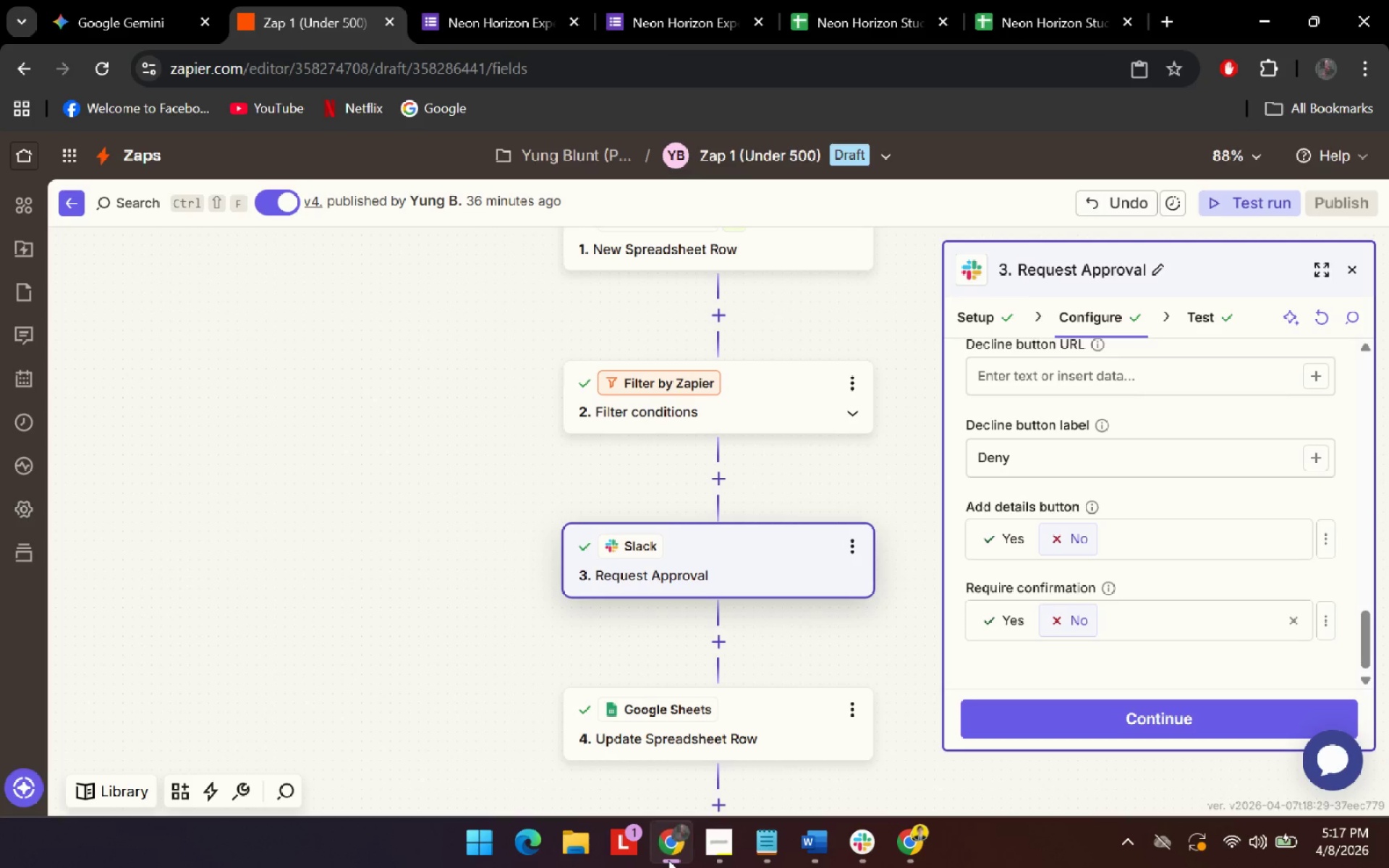 
key(Control+T)
 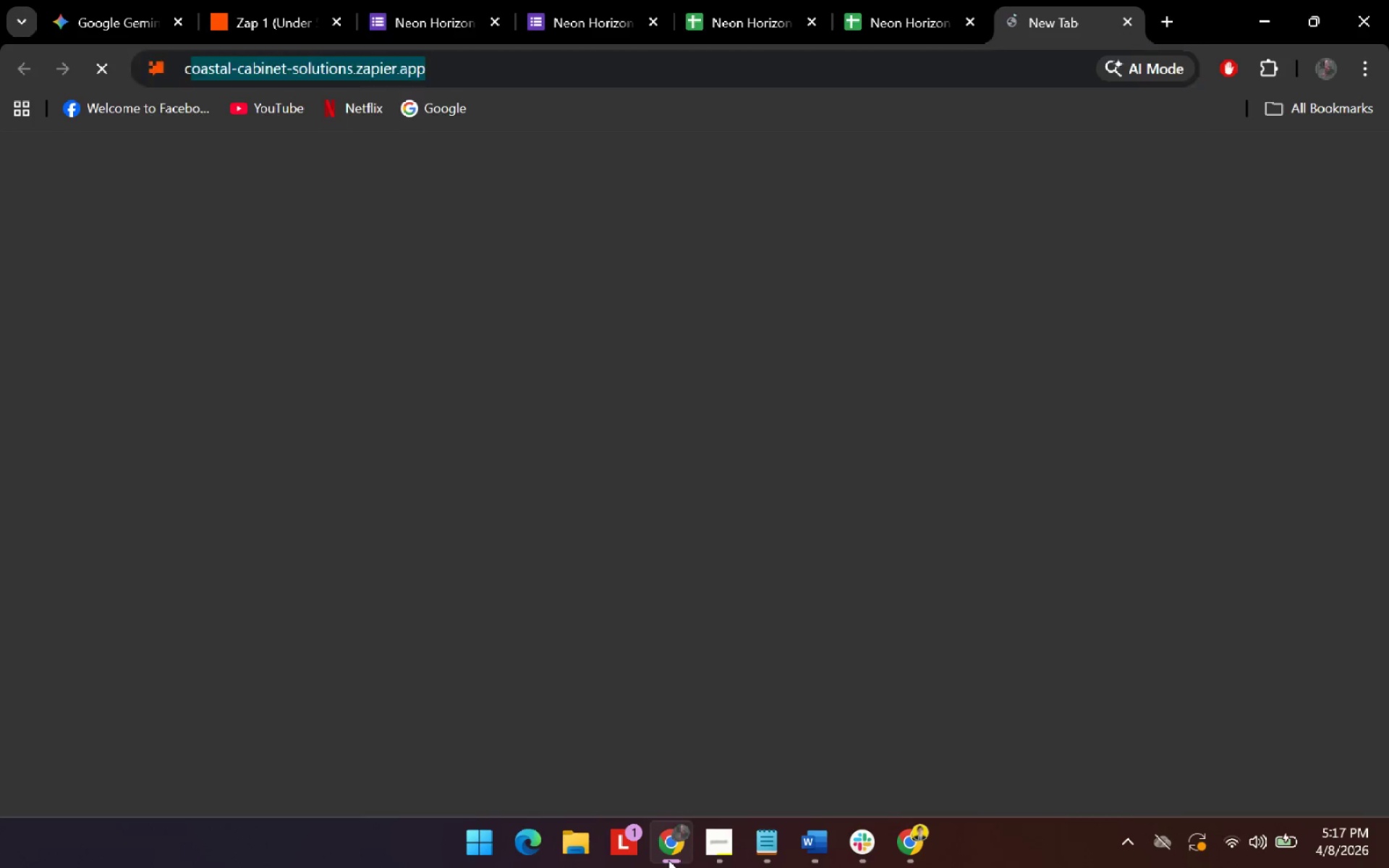 
type(chatgpt)
 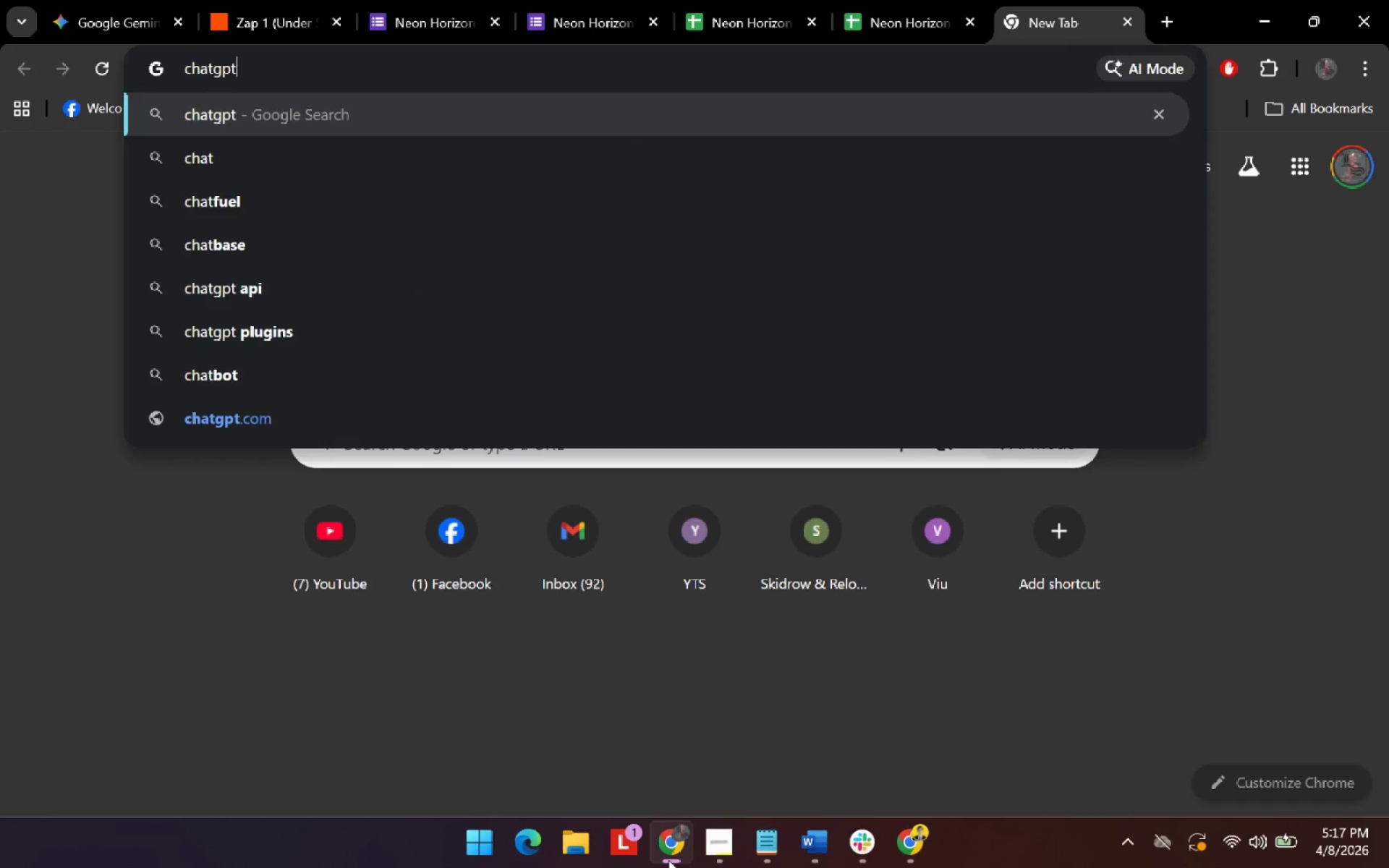 
key(Enter)
 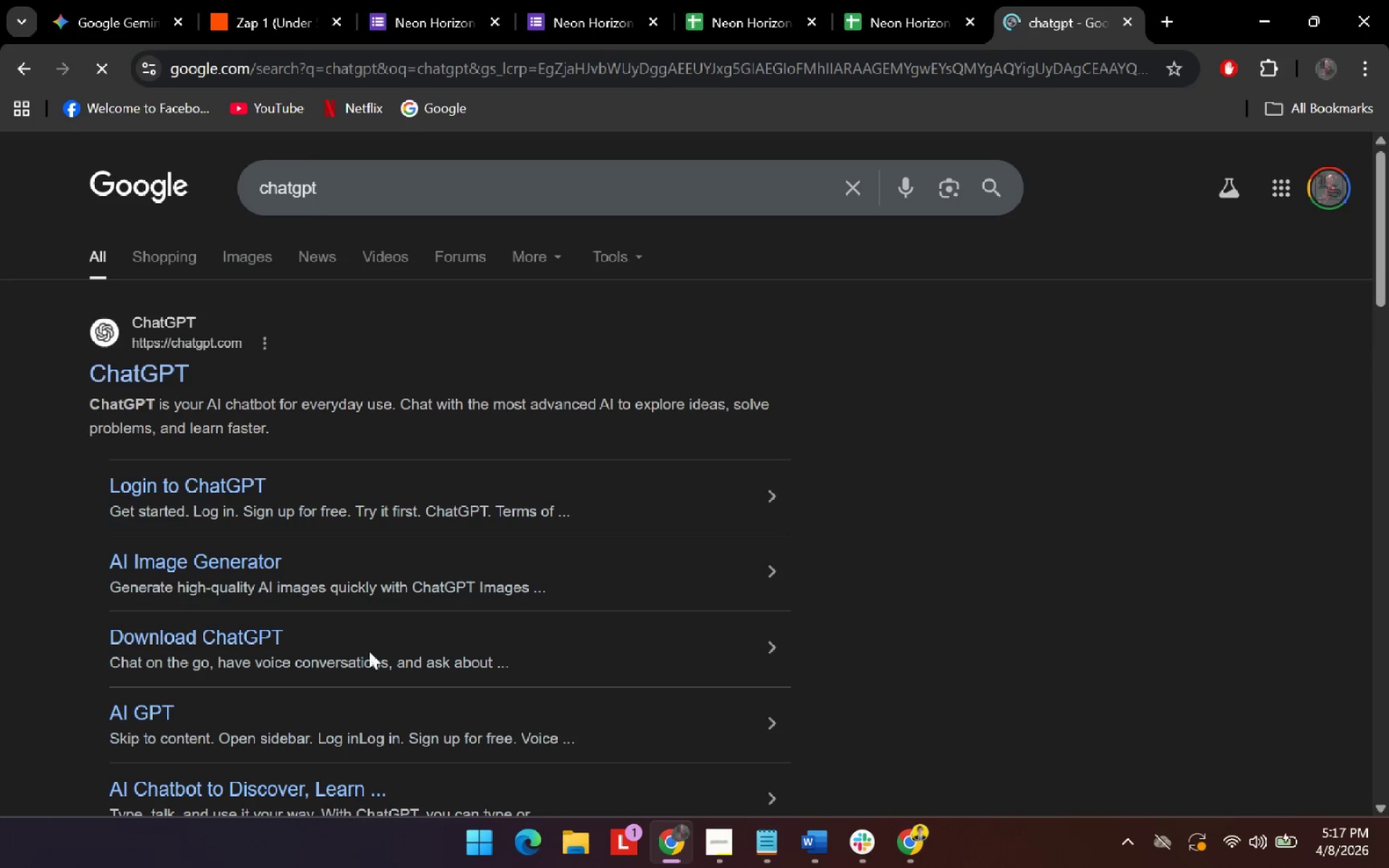 
left_click([129, 350])
 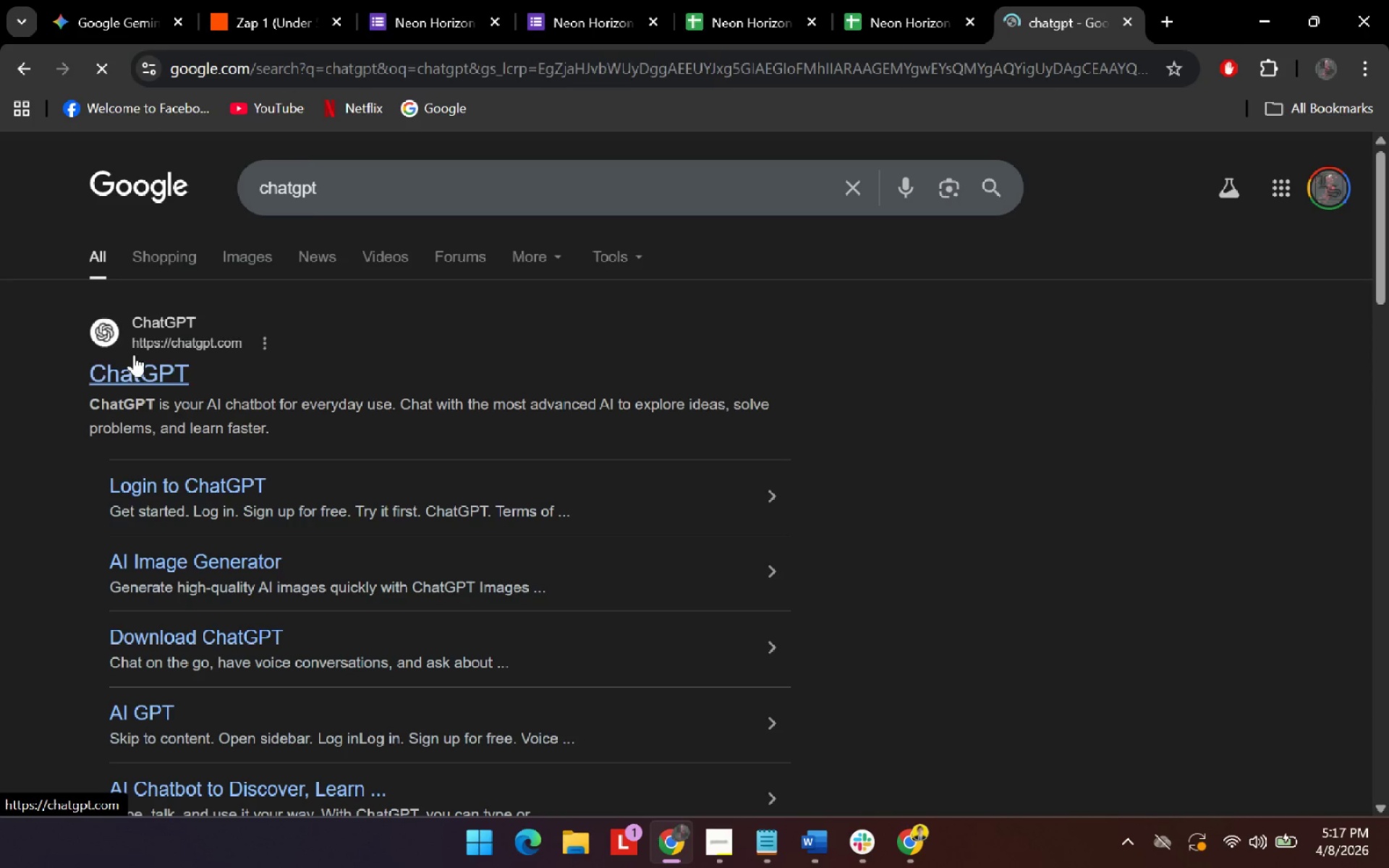 
left_click([134, 354])
 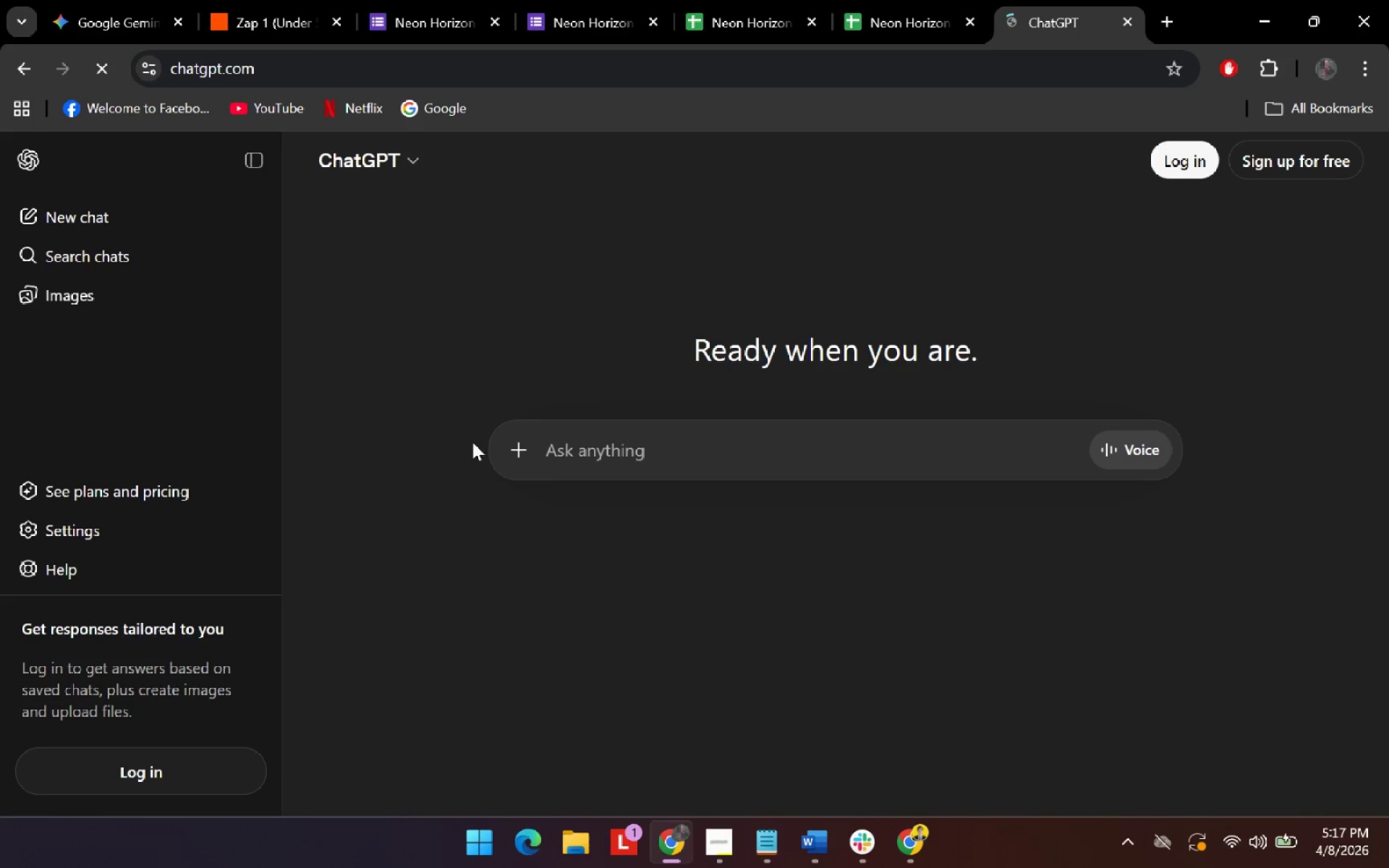 
left_click([626, 450])
 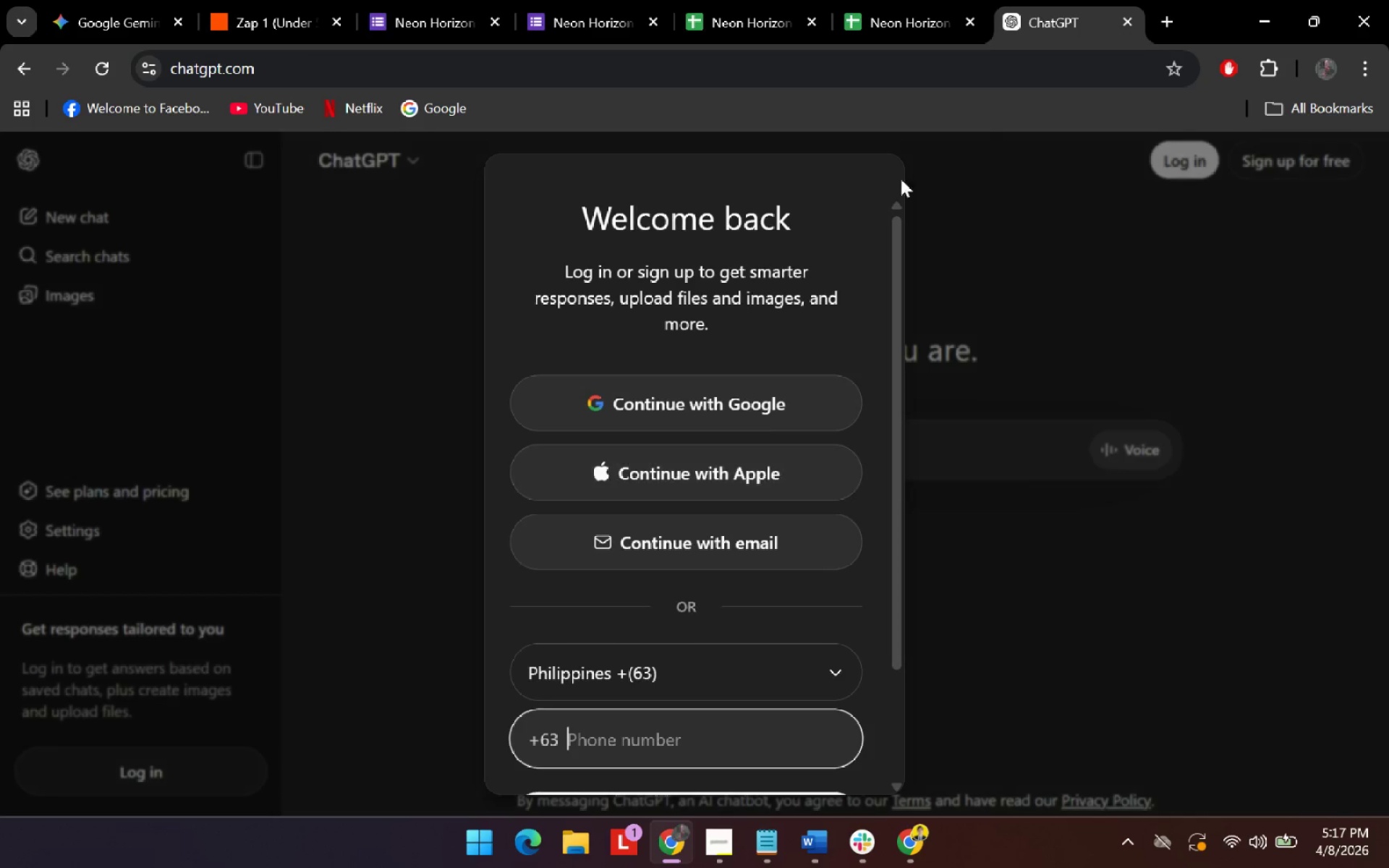 
left_click([789, 401])
 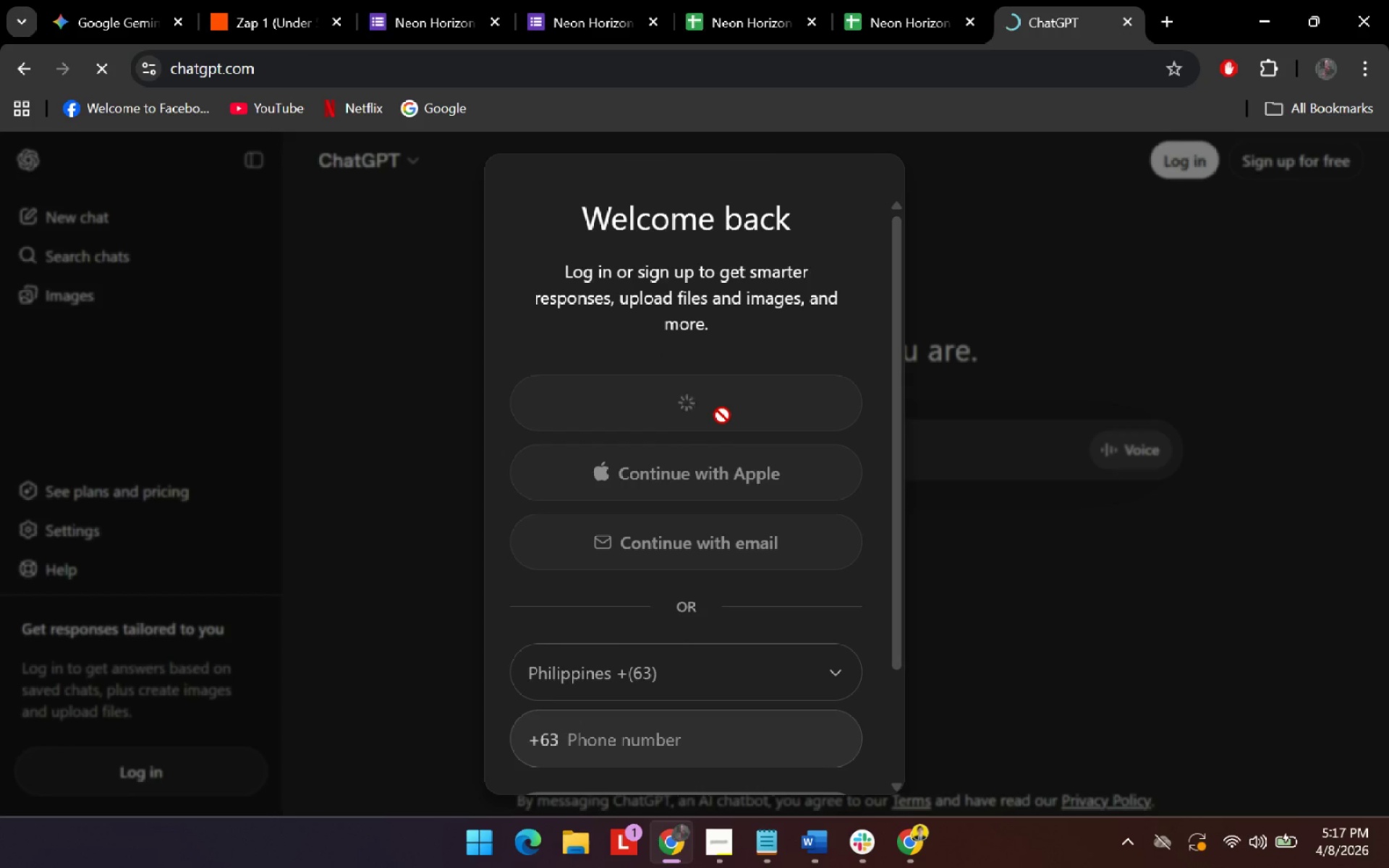 
wait(7.41)
 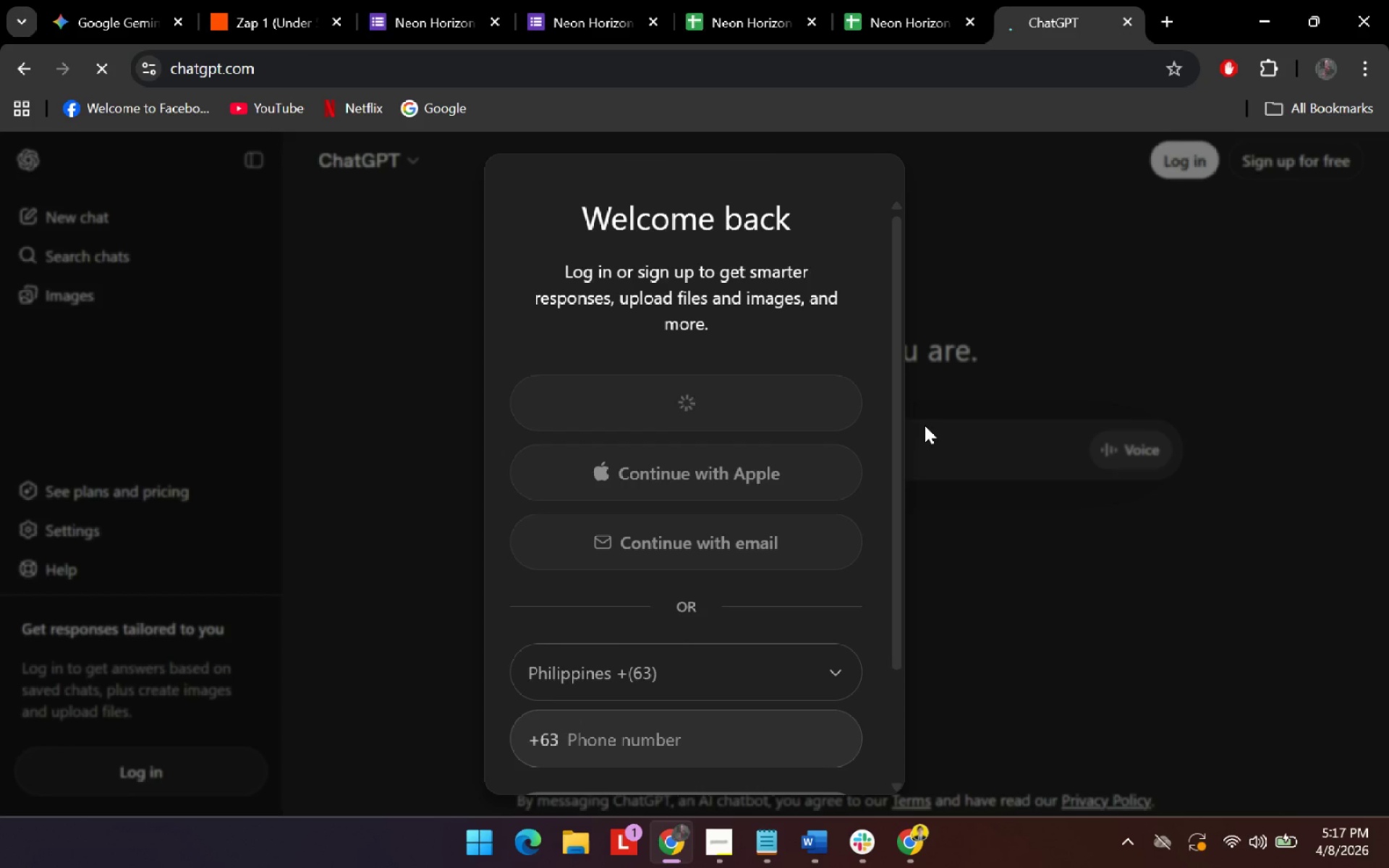 
left_click([718, 437])
 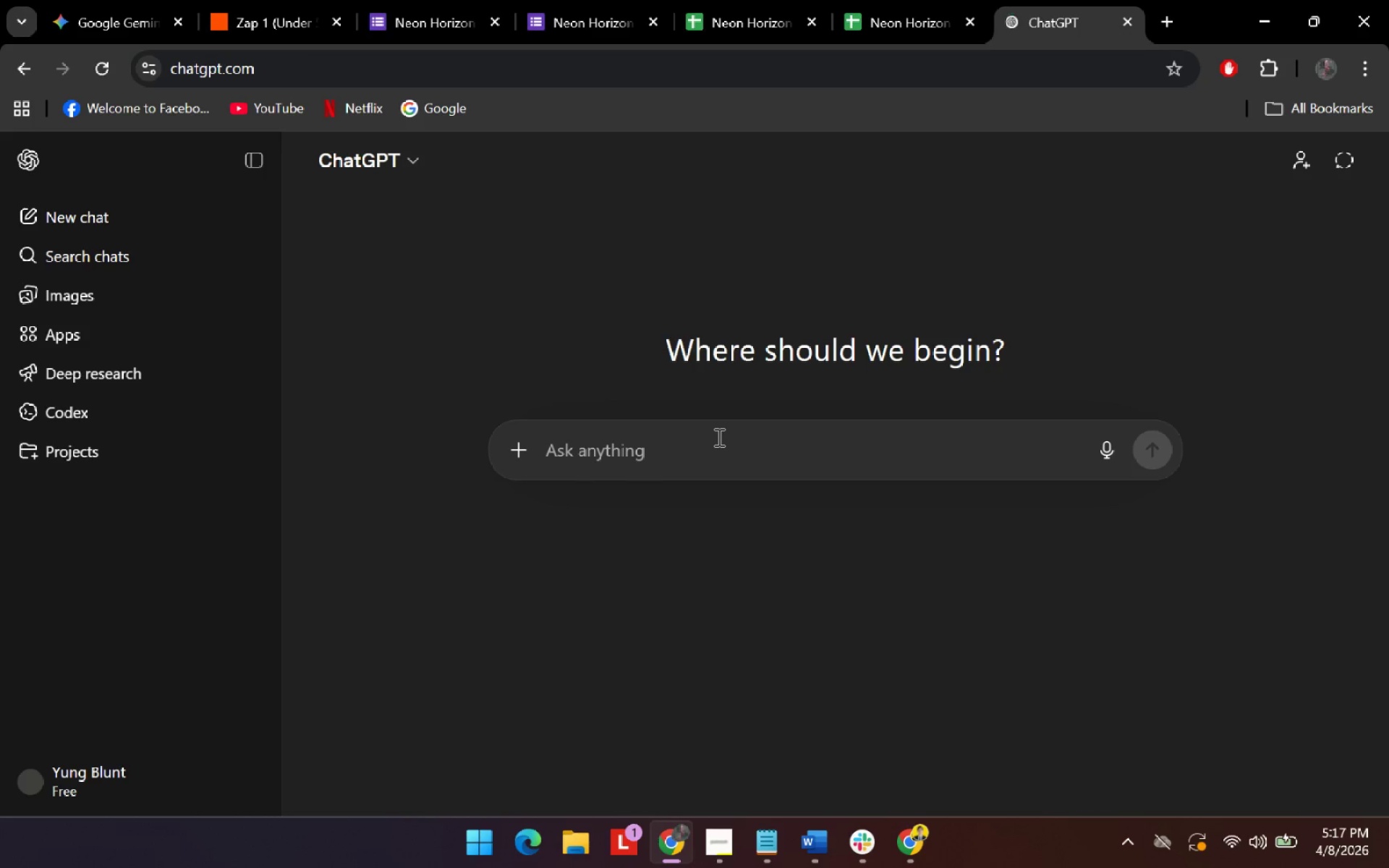 
type(in zapier. i want to set)
key(Backspace)
type(nd )
key(Backspace)
key(Backspace)
key(Backspace)
key(Backspace)
key(Backspace)
key(Backspace)
type( use the action slack. then )
 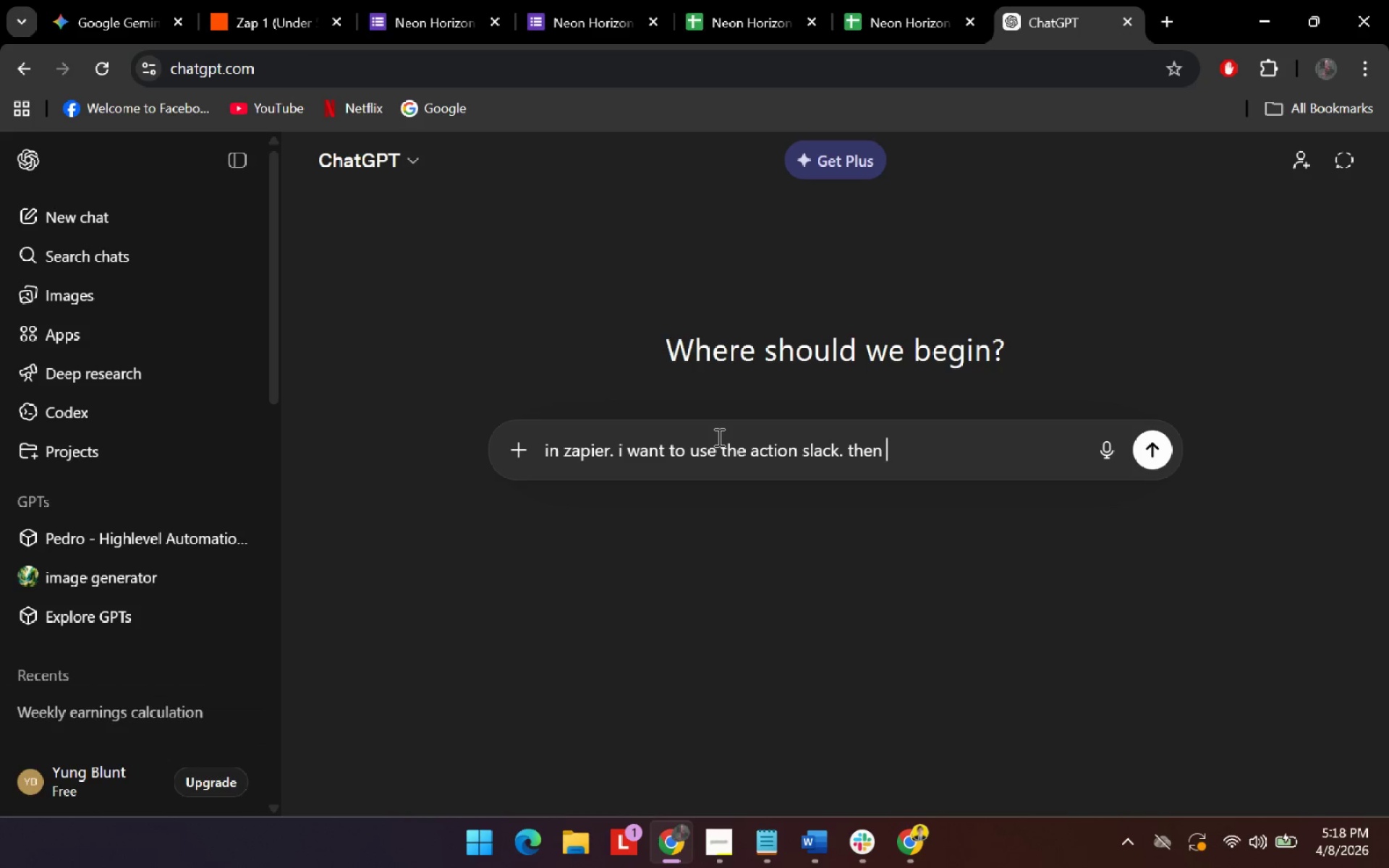 
key(Alt+AltLeft)
 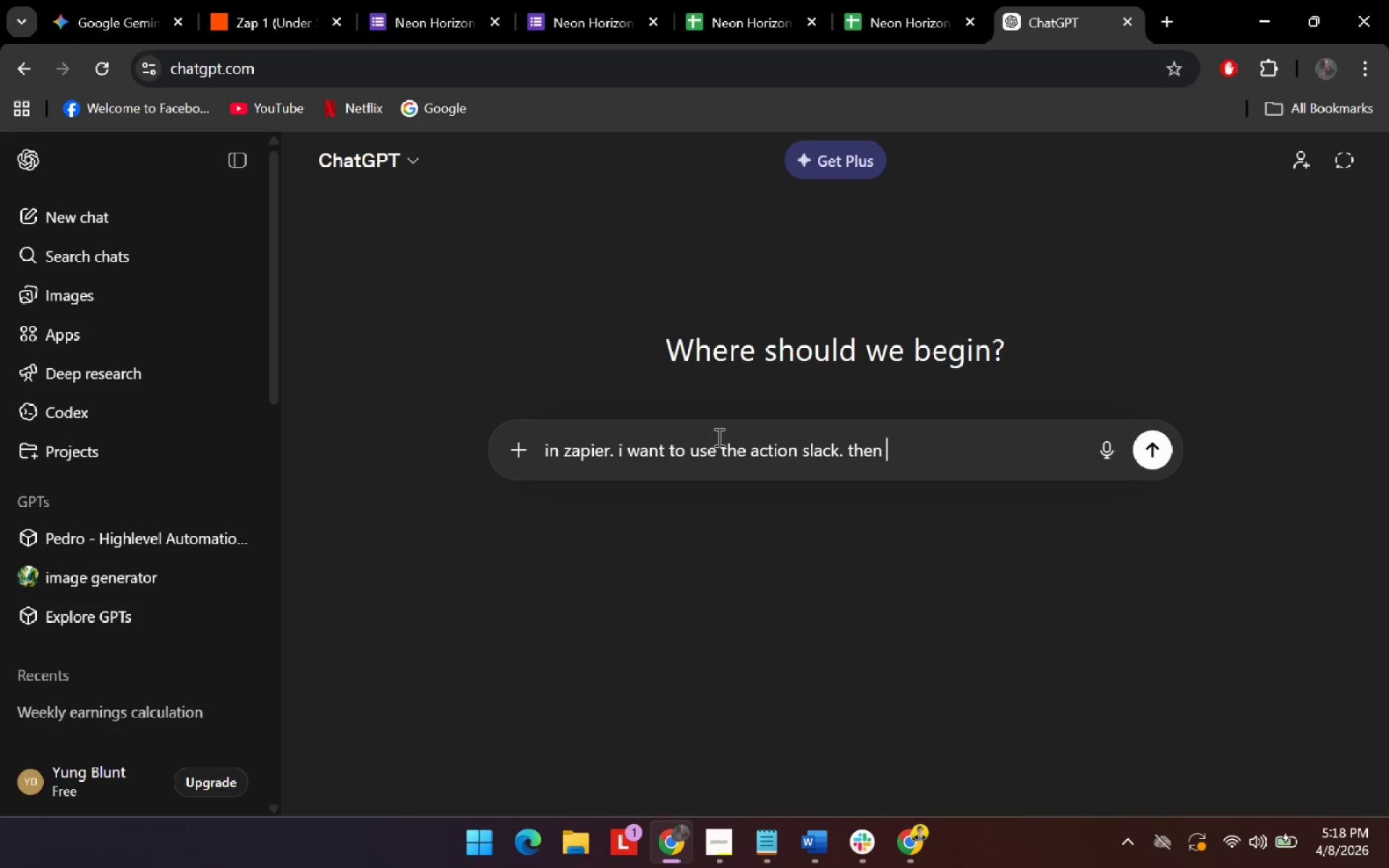 
key(Alt+Tab)
 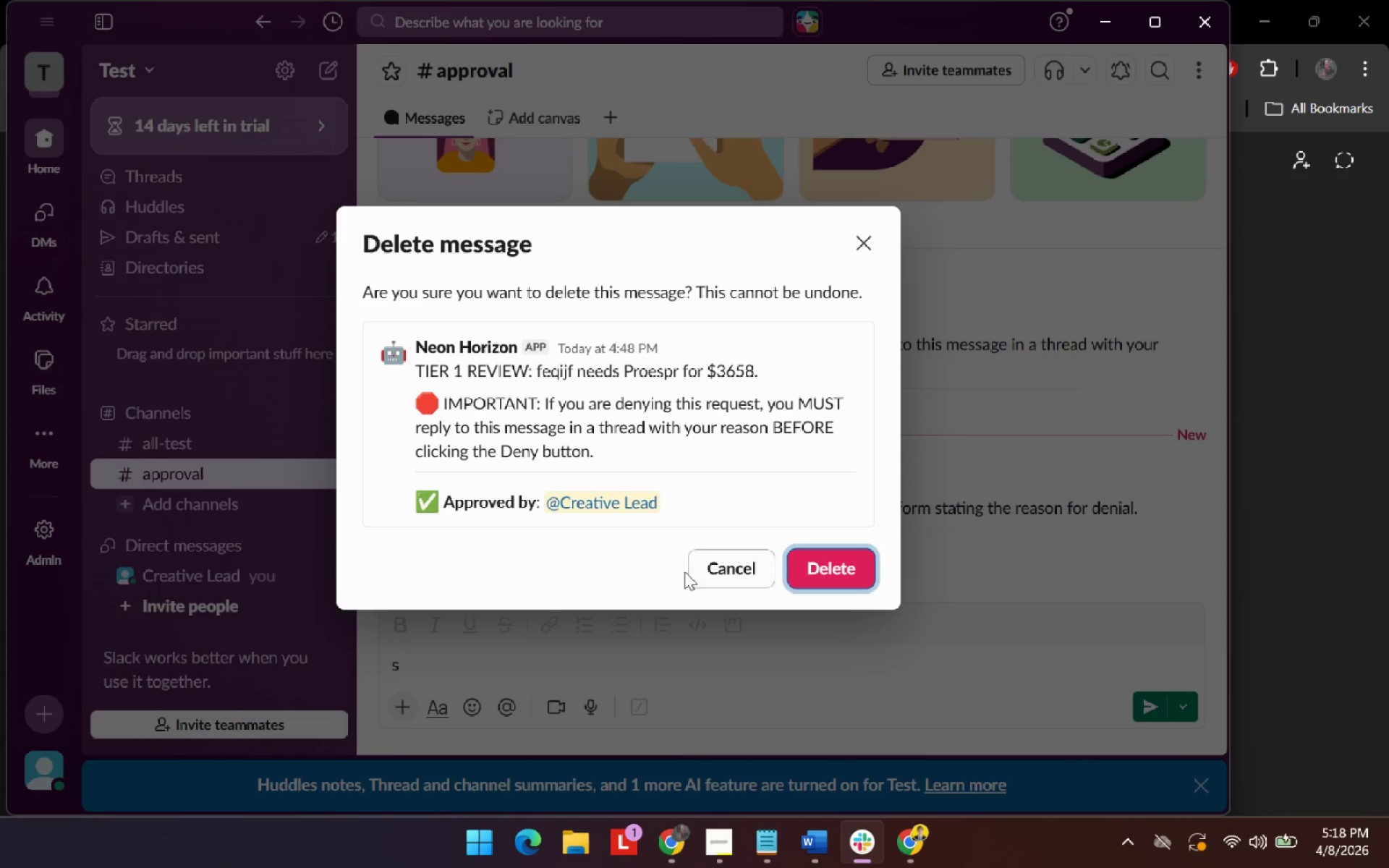 
left_click([797, 567])
 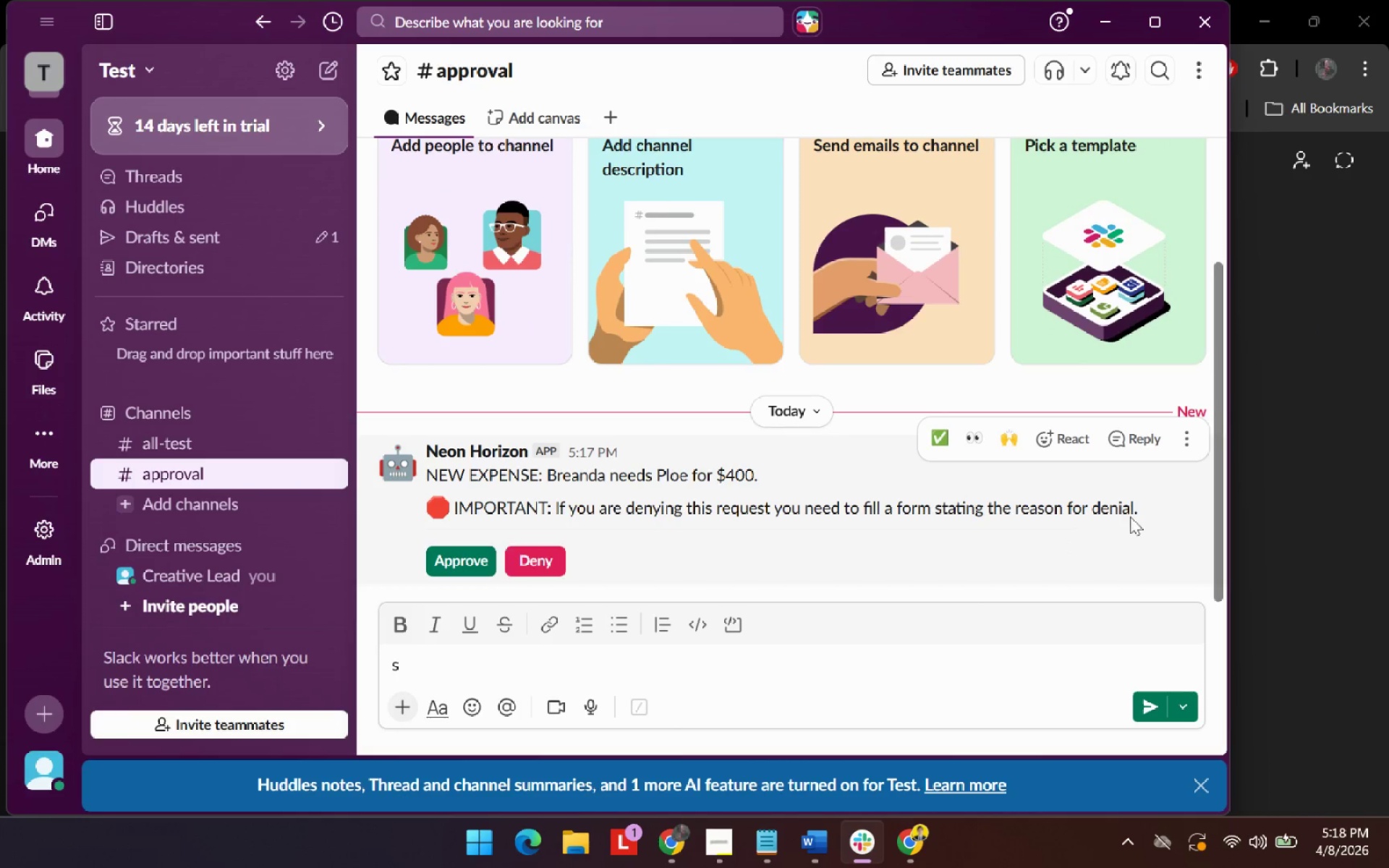 
left_click([1194, 428])
 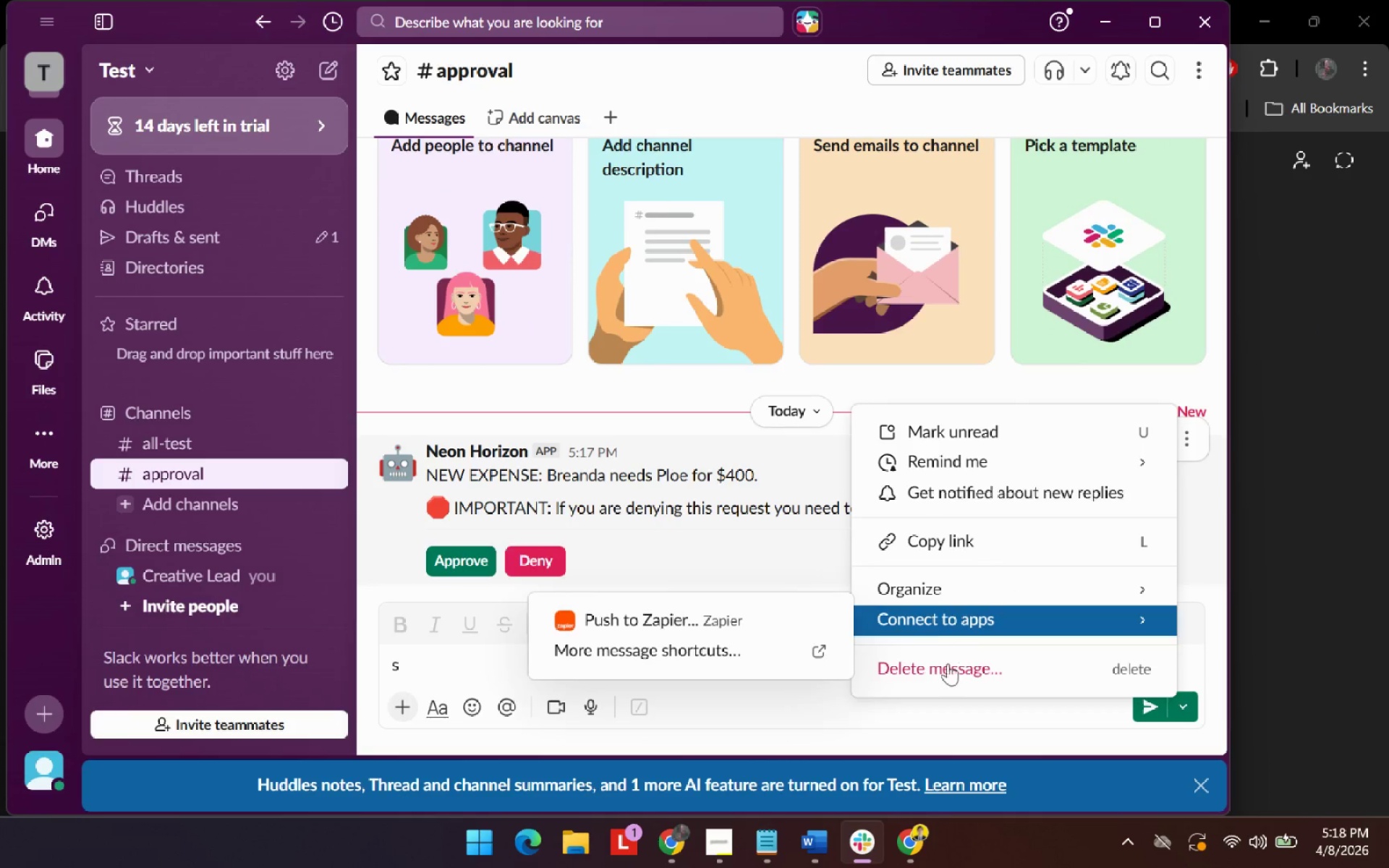 
left_click([948, 665])
 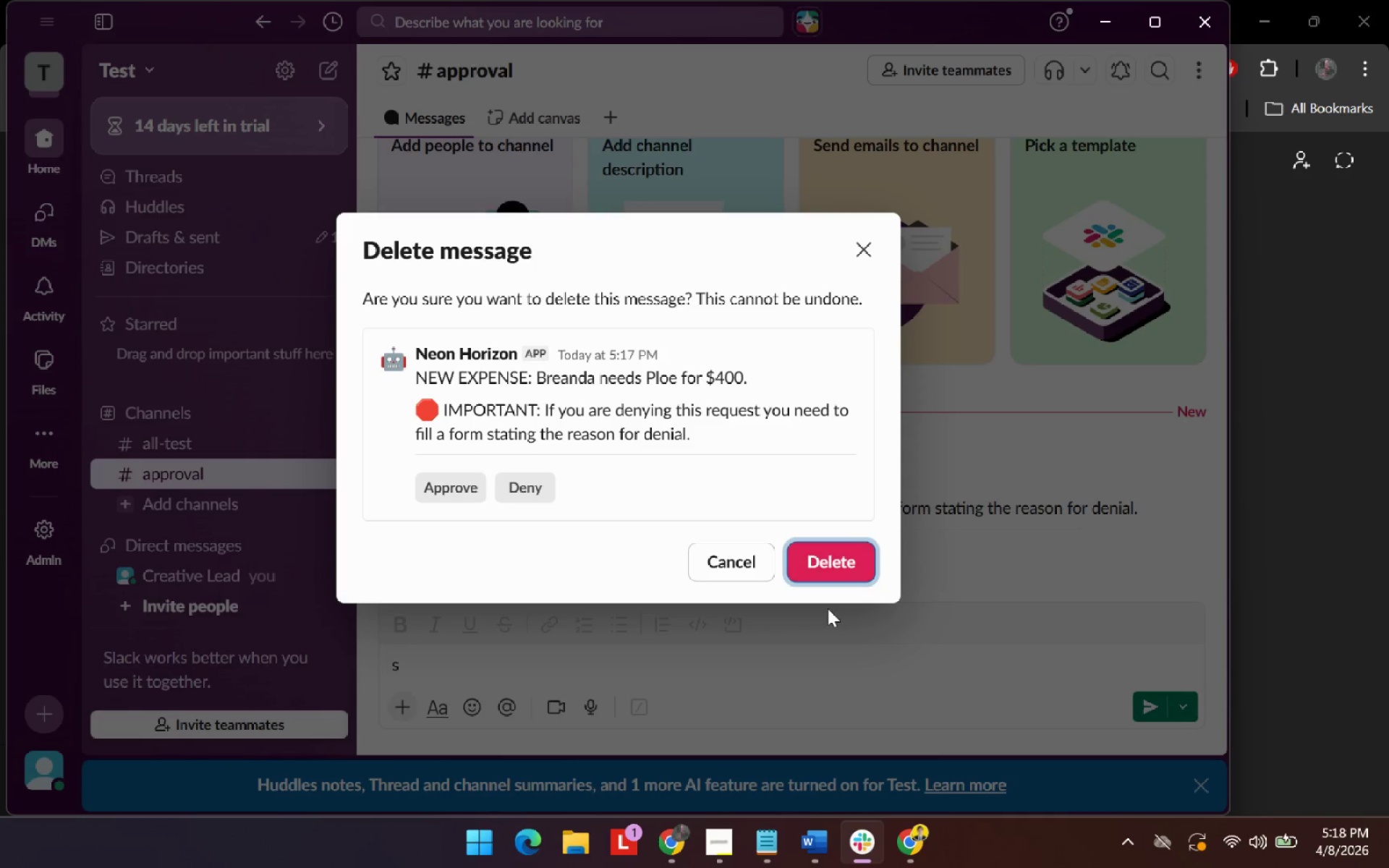 
left_click([850, 567])
 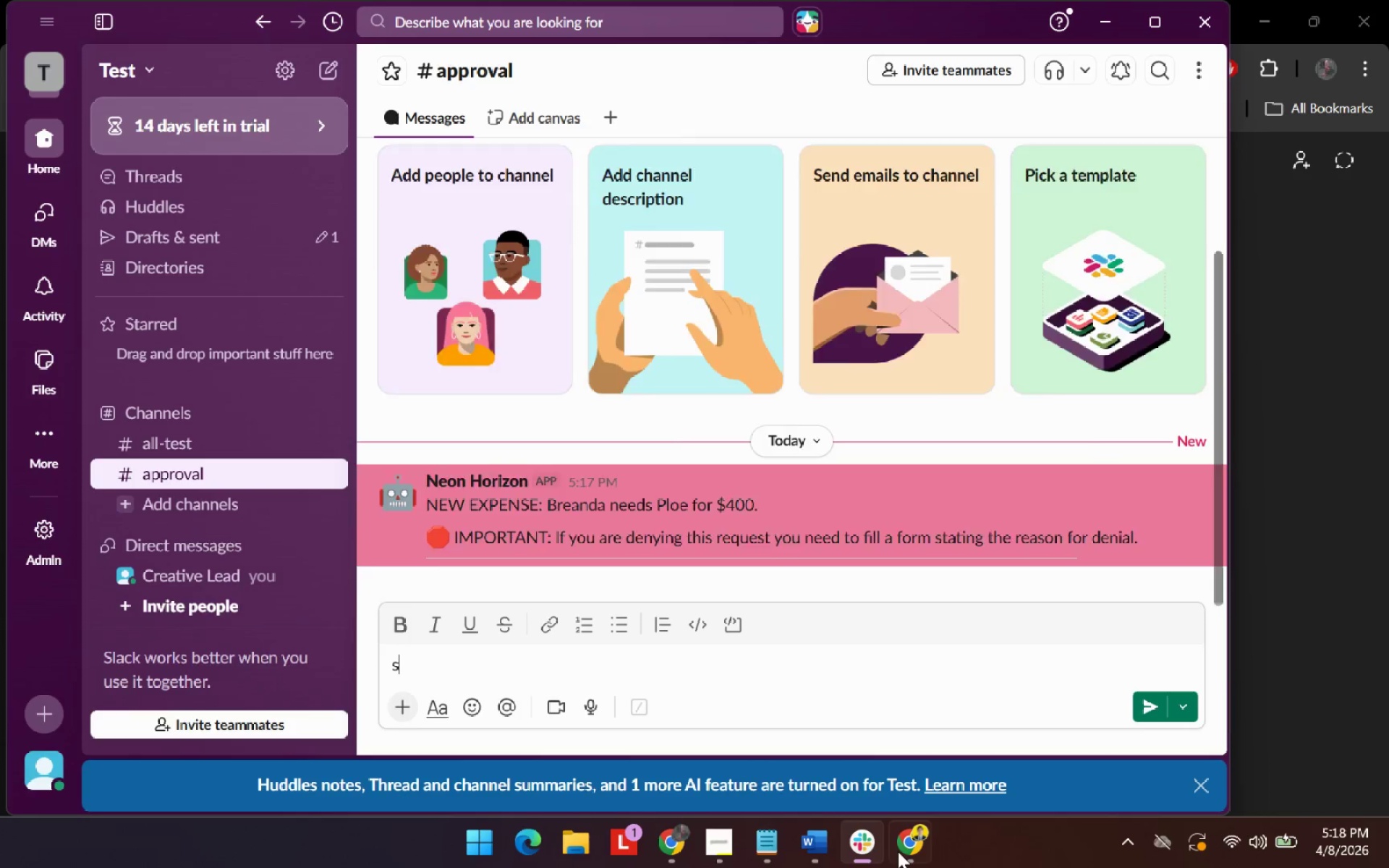 
left_click([902, 852])
 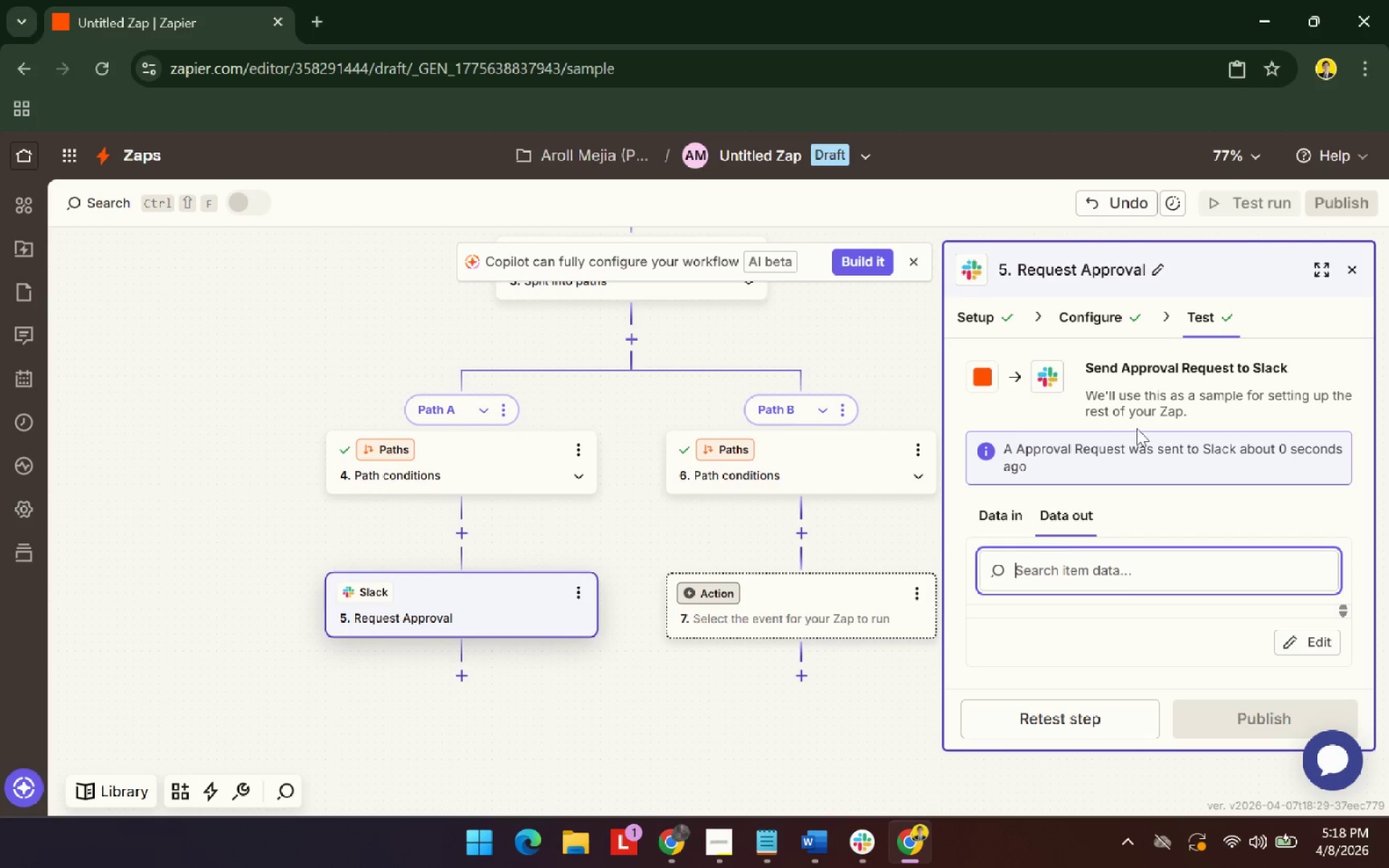 
left_click([973, 315])
 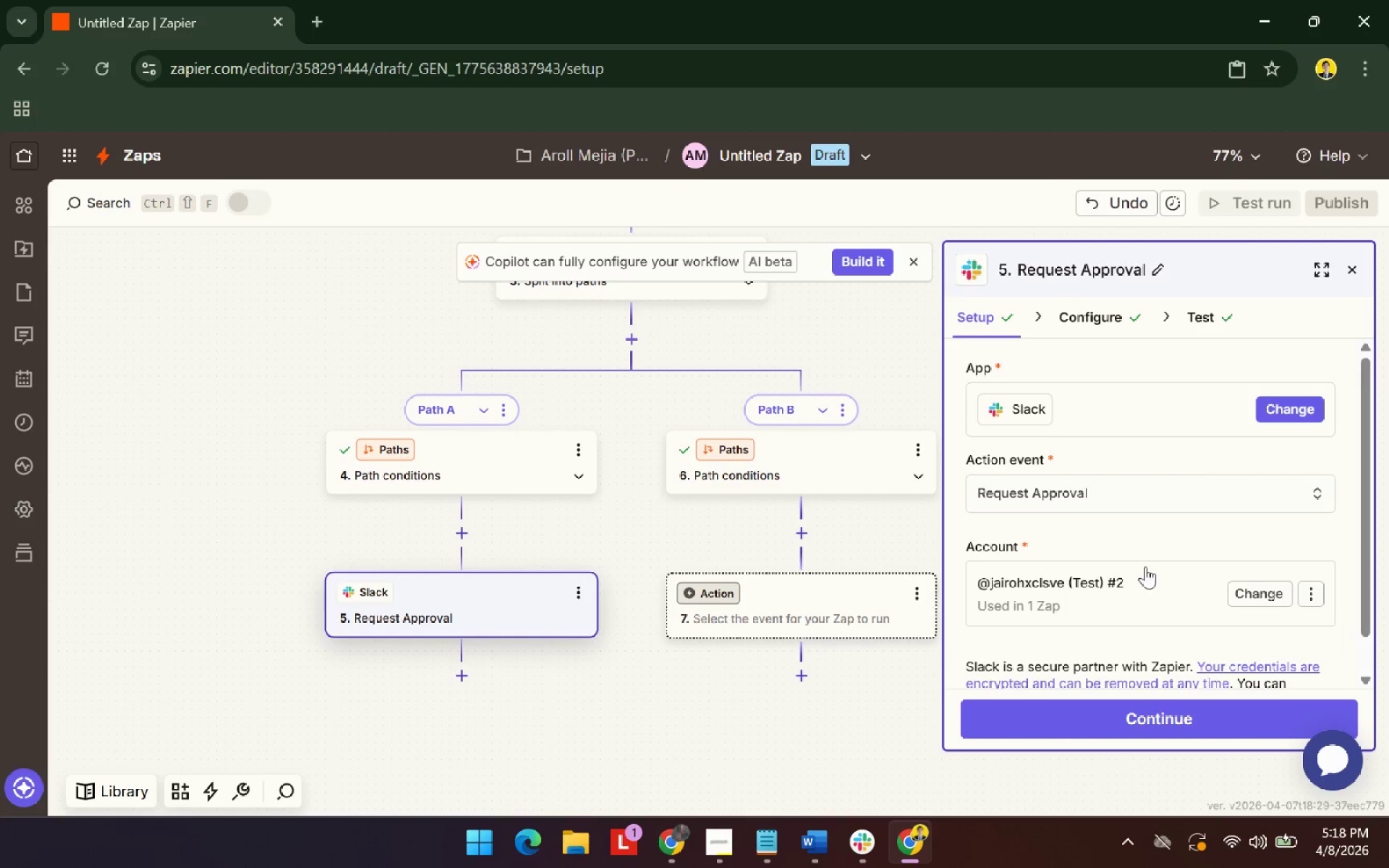 
key(Alt+AltLeft)
 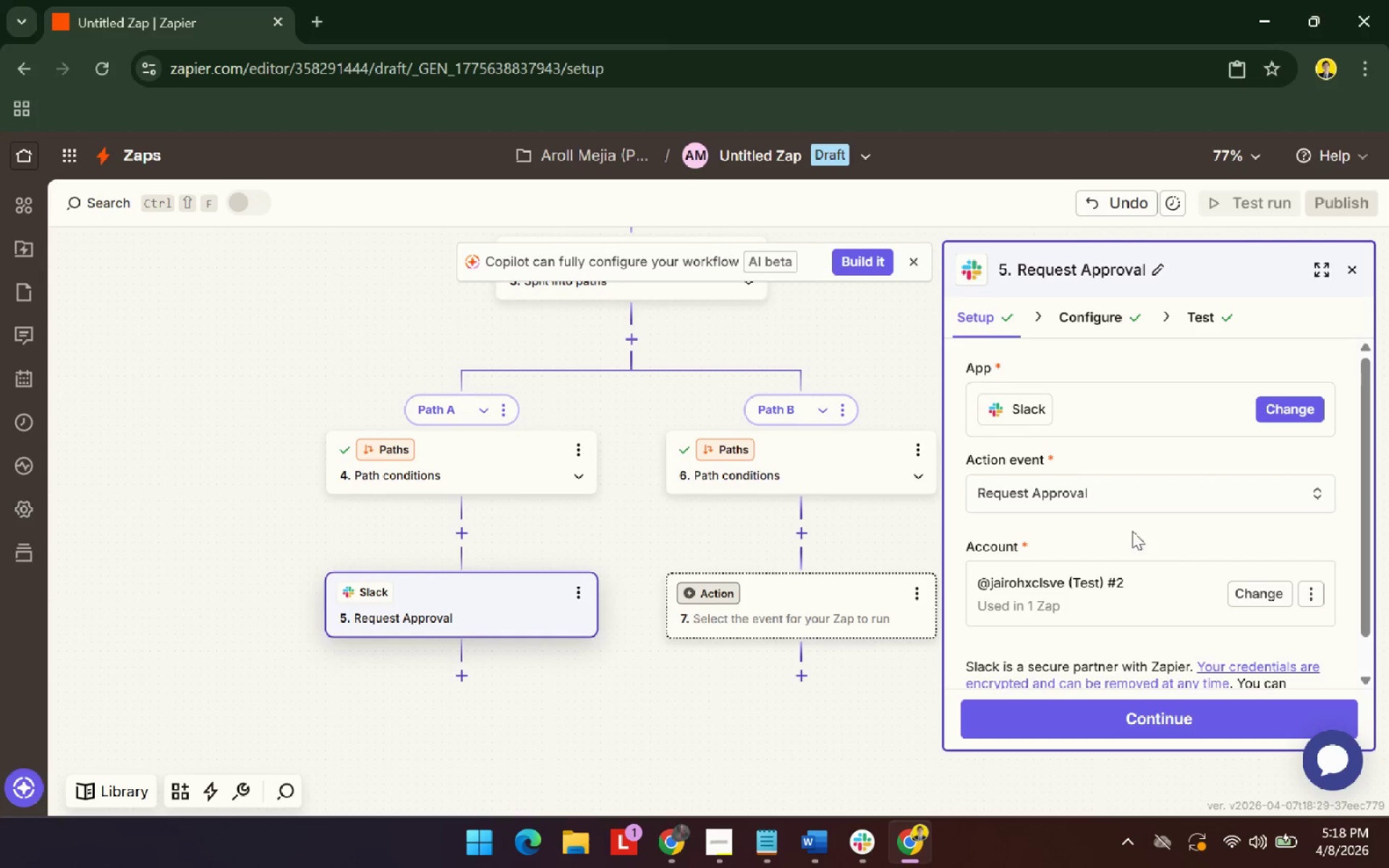 
key(Alt+Tab)
 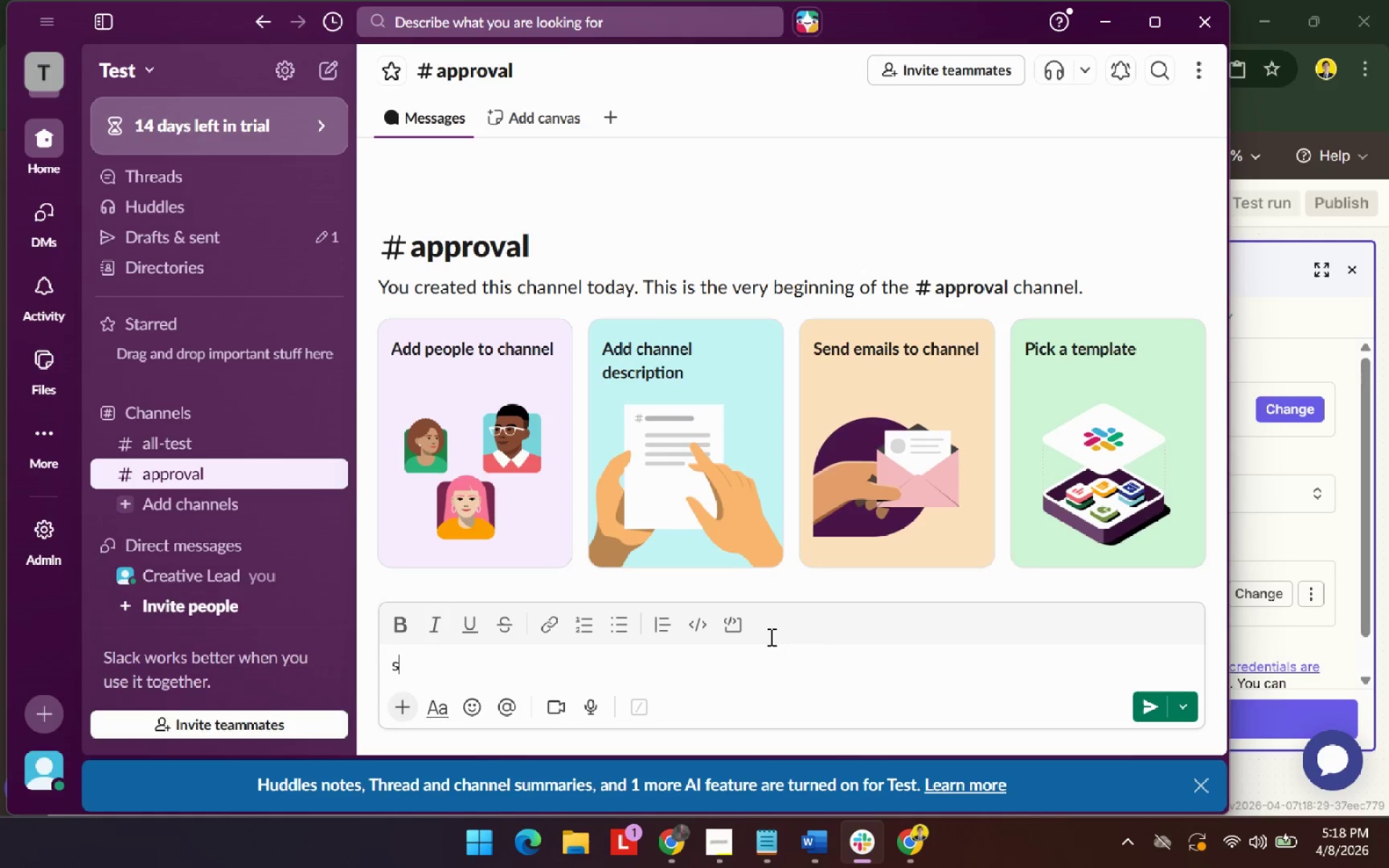 
scroll: coordinate [1150, 525], scroll_direction: down, amount: 1.0
 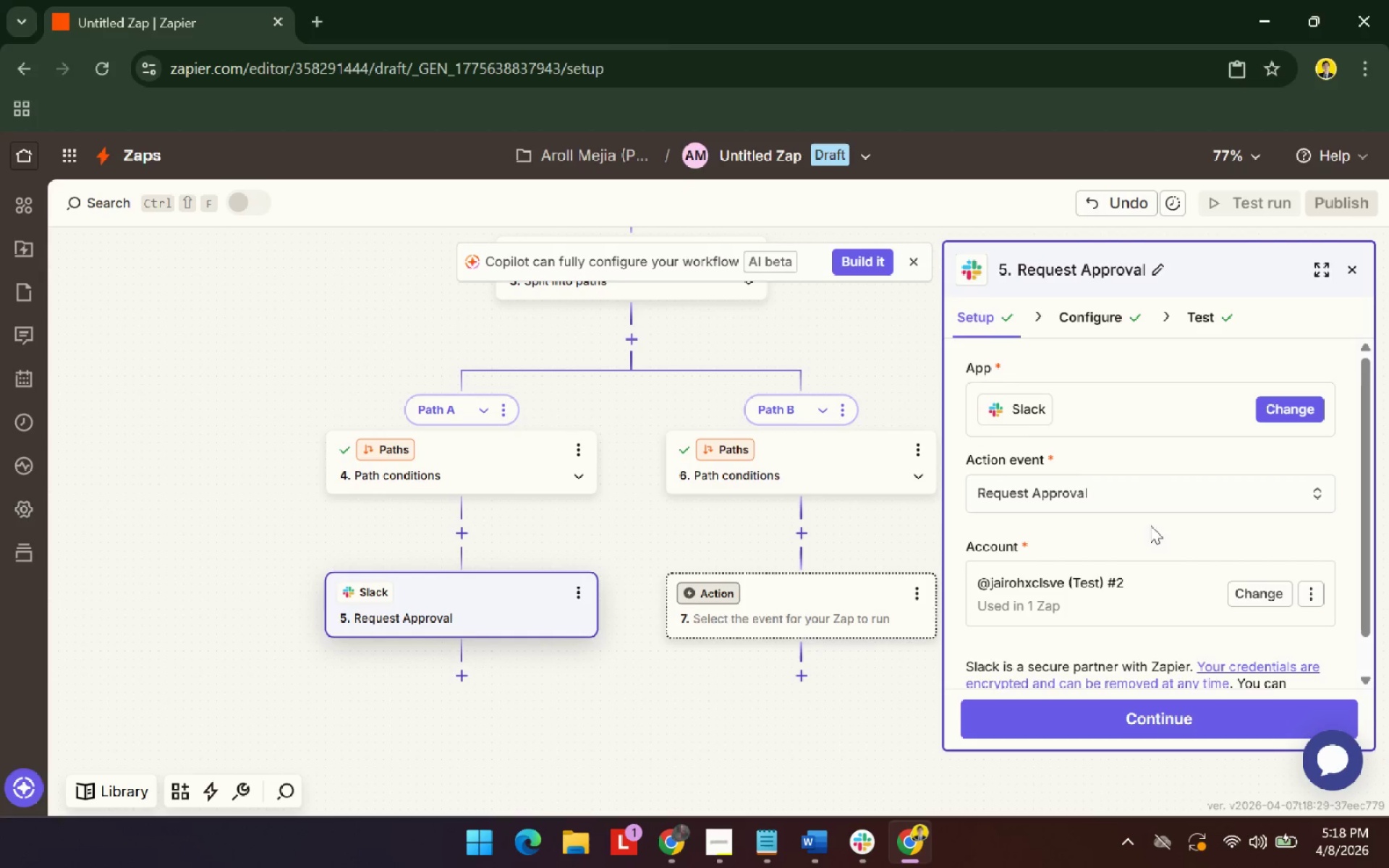 
key(Alt+AltLeft)
 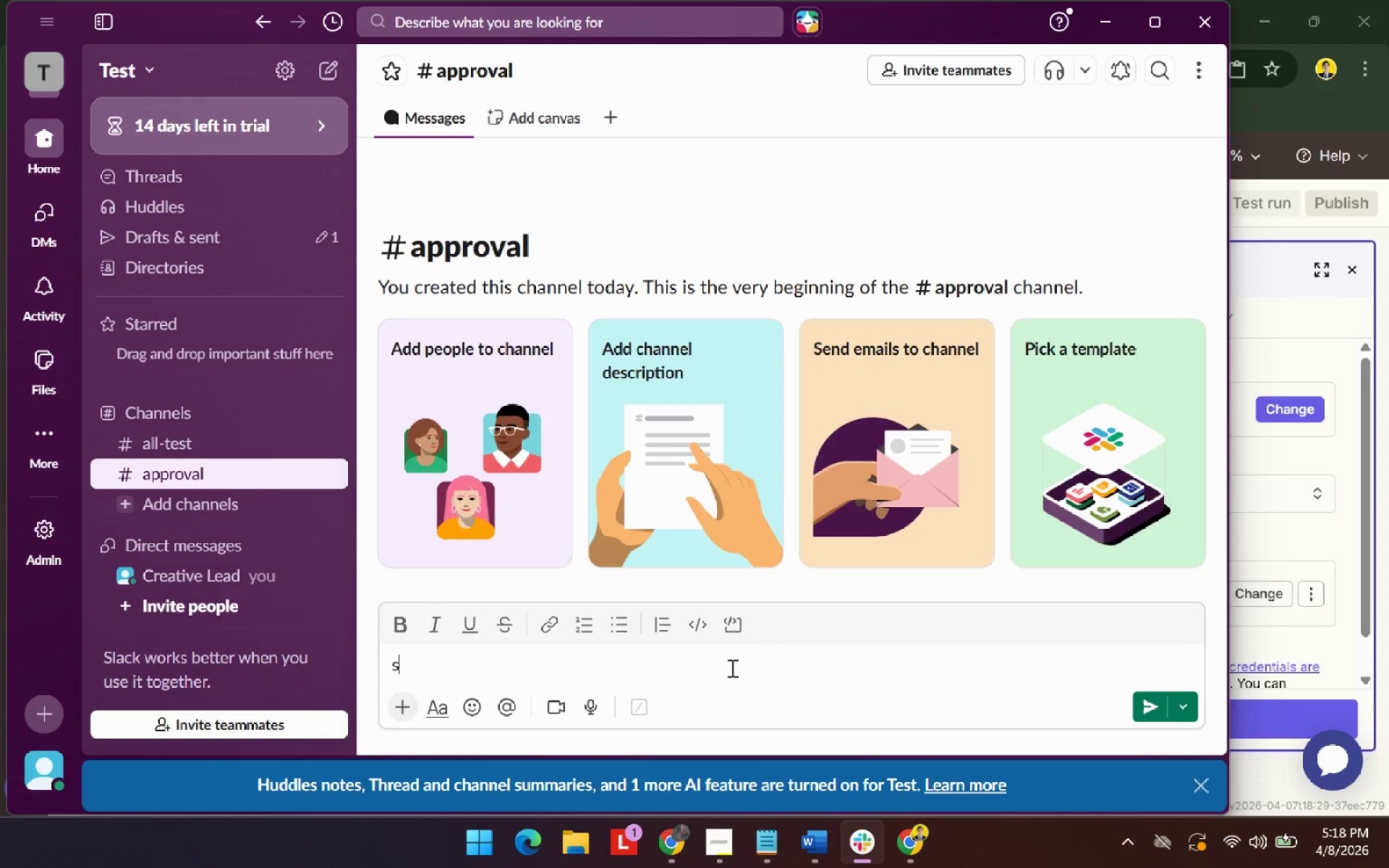 
key(Alt+Tab)
 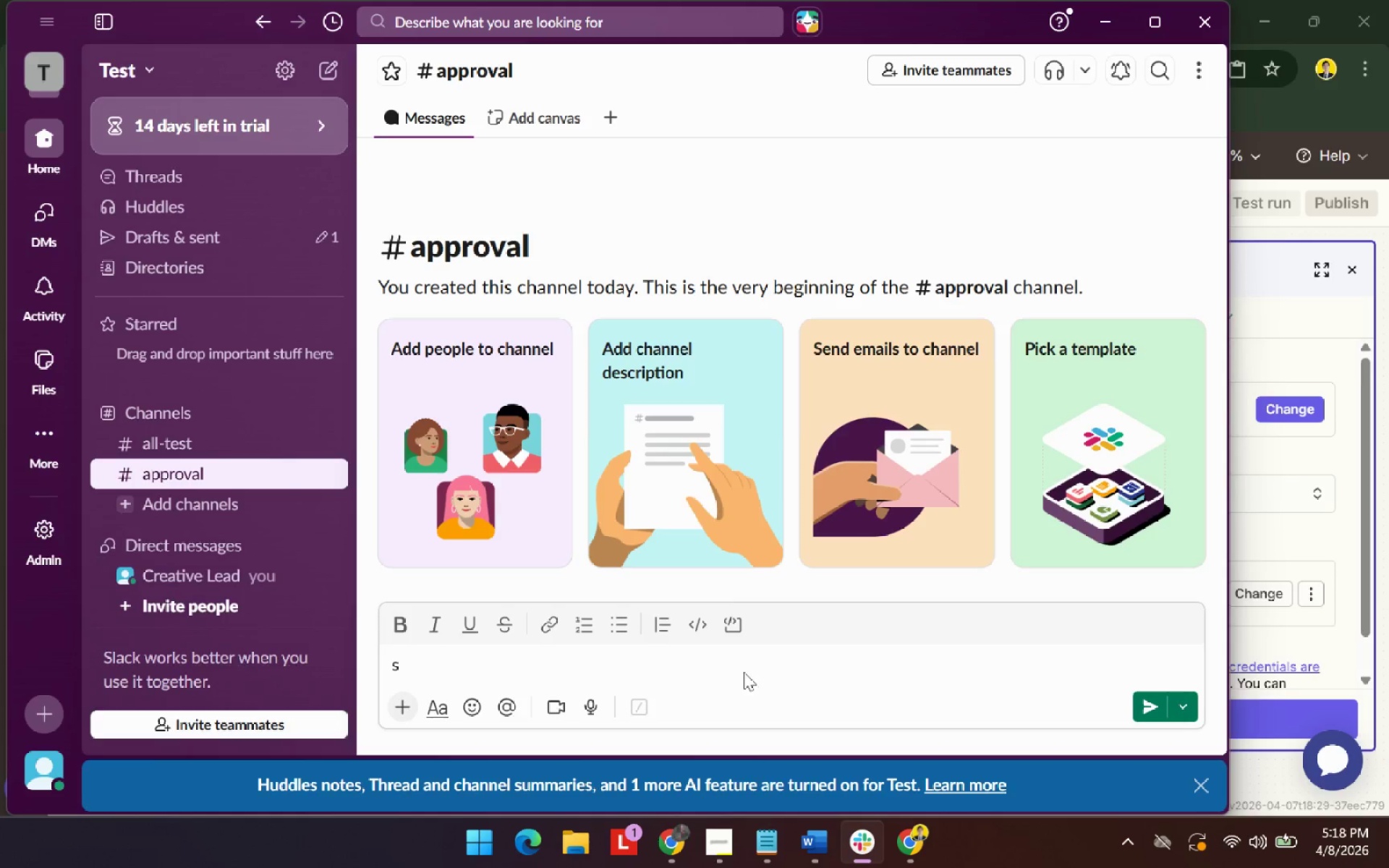 
key(Alt+Tab)
 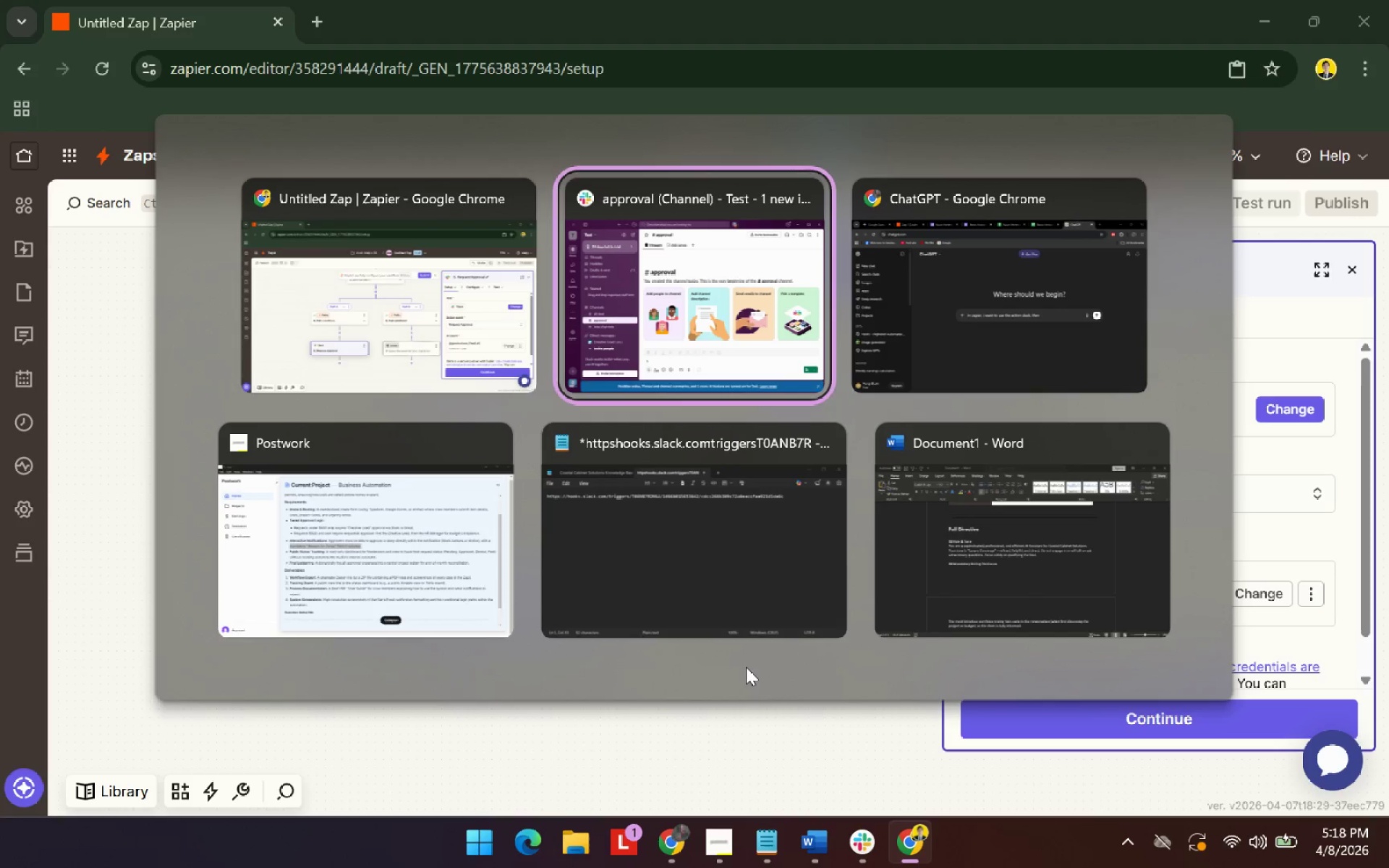 
key(Alt+Tab)
 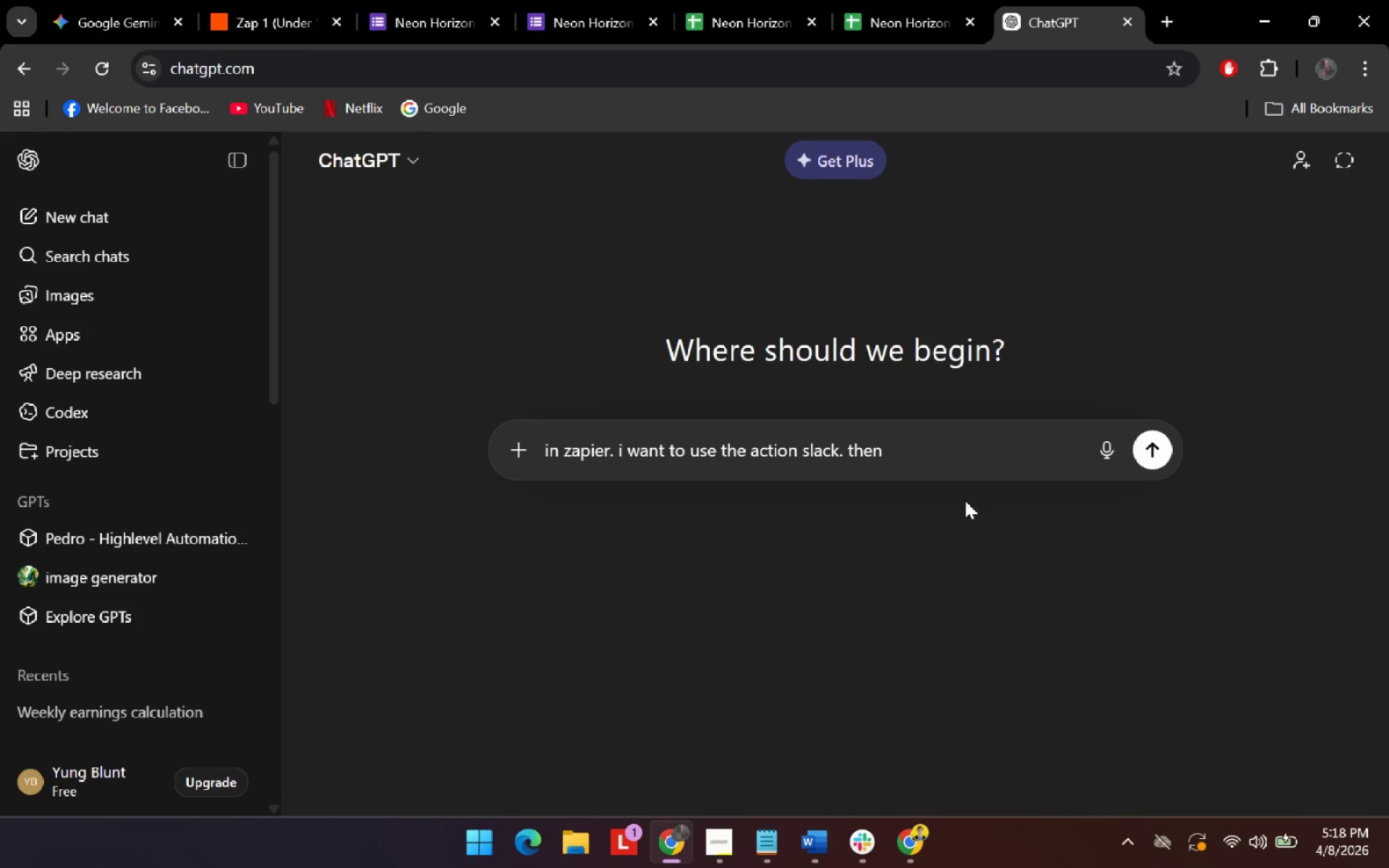 
type(action event is slack approval. i will have 2 iot)
key(Backspace)
key(Backspace)
key(Backspace)
type(options. approve and deny. i want t)
key(Backspace)
type(it to when a approver clicked t)
key(Backspace)
type(deny. they are required )
 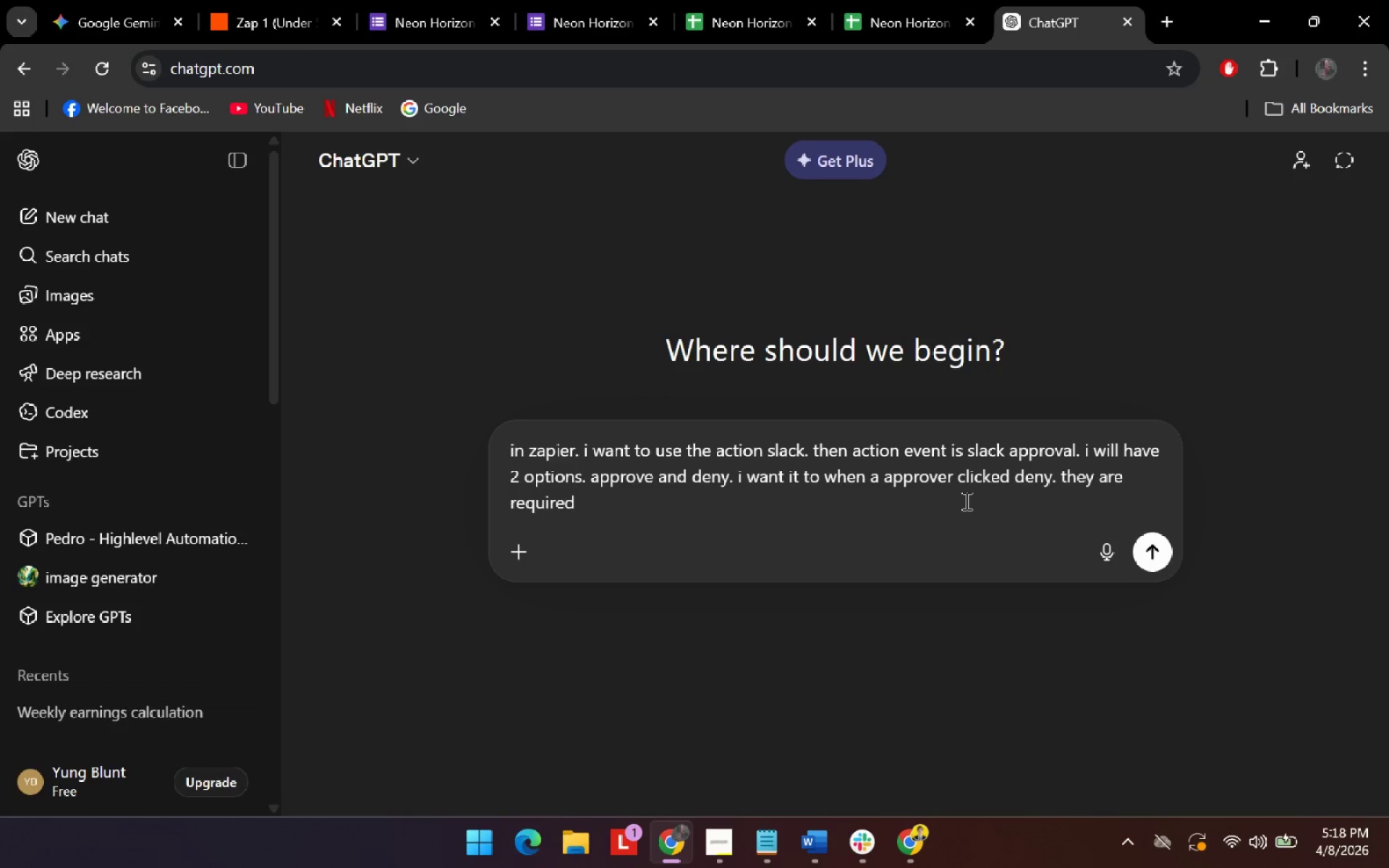 
hold_key(key=AltLeft, duration=0.45)
 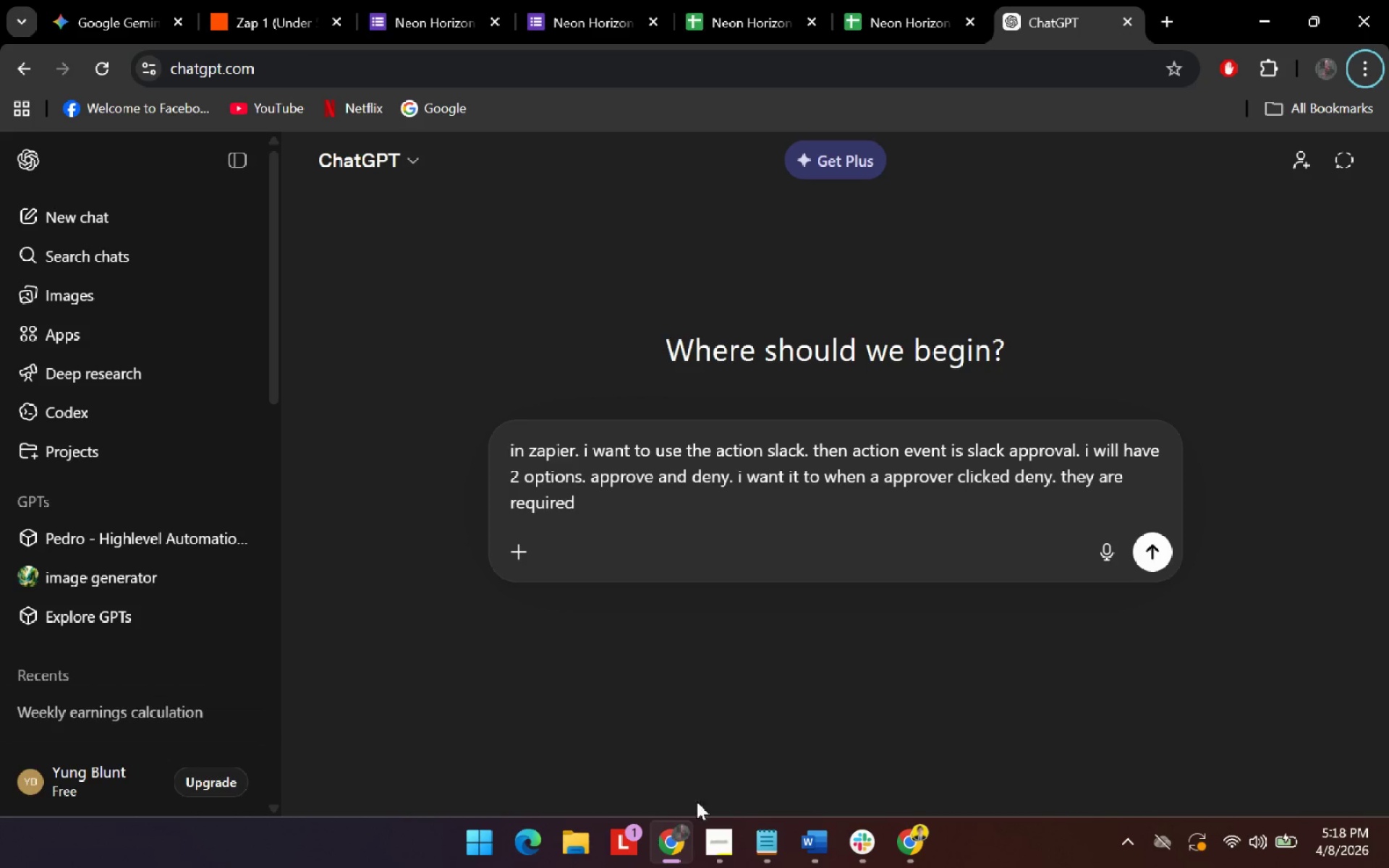 
left_click([715, 843])